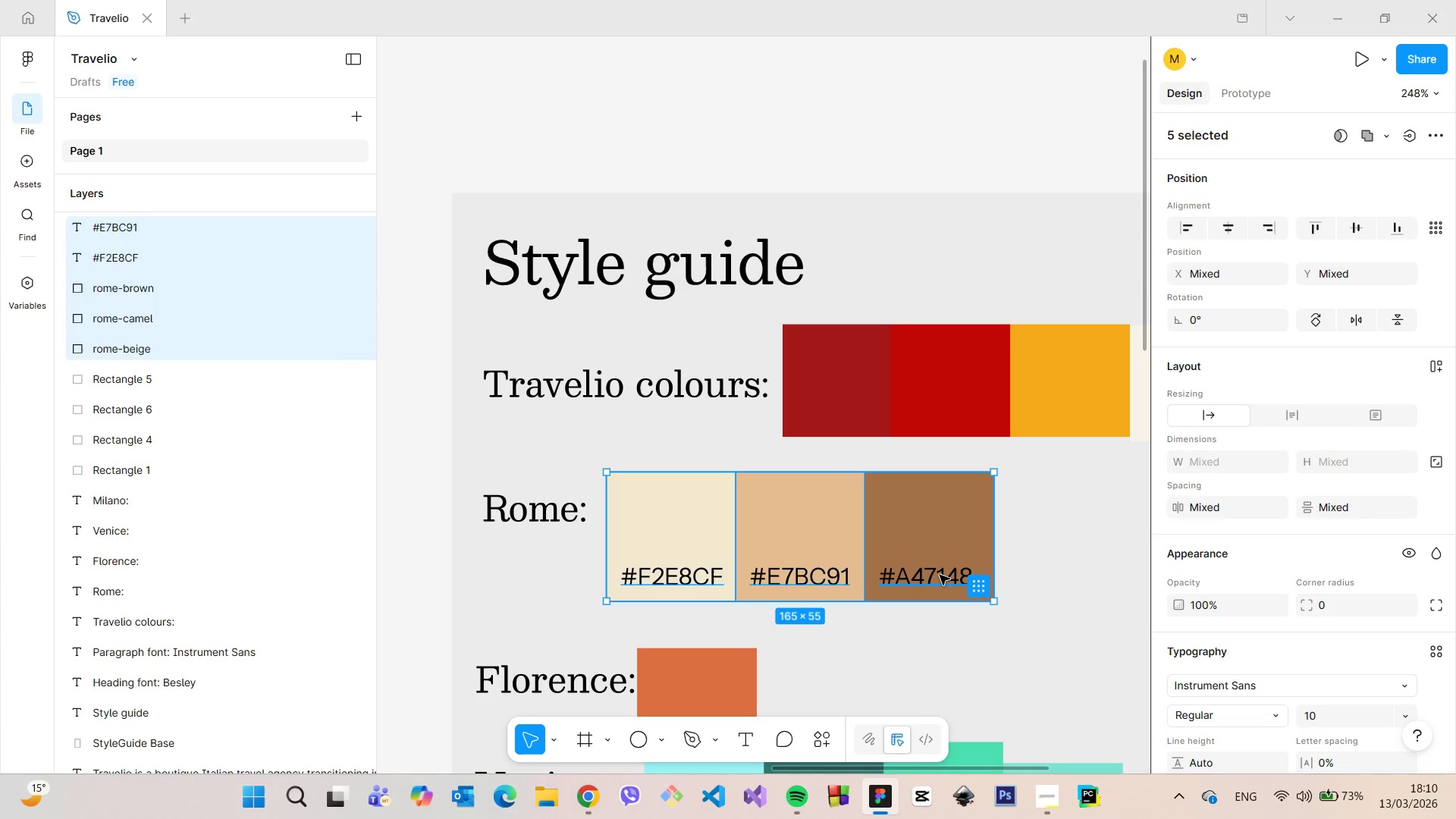 
hold_key(key=ShiftLeft, duration=0.56)
 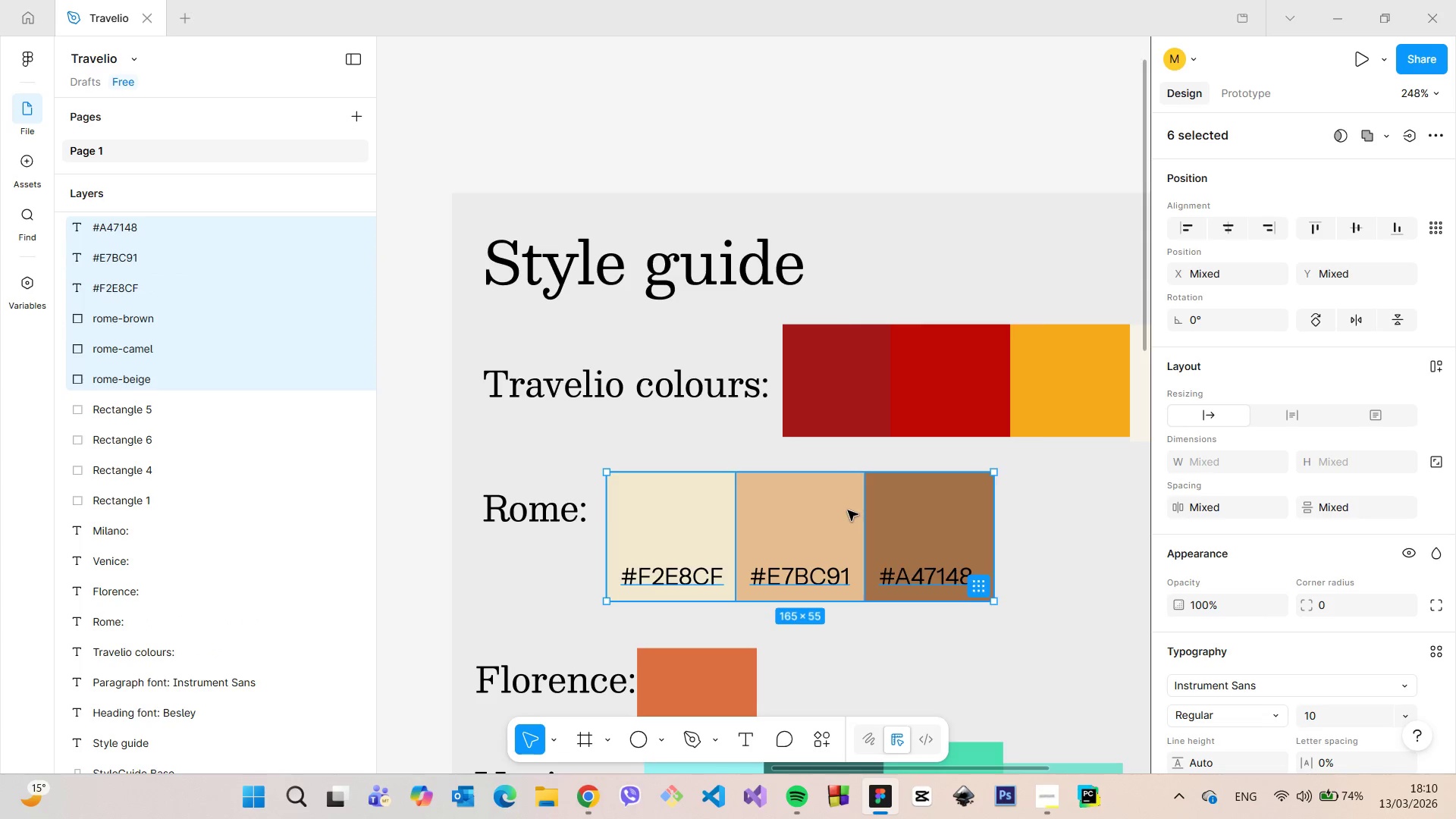 
right_click([848, 510])
 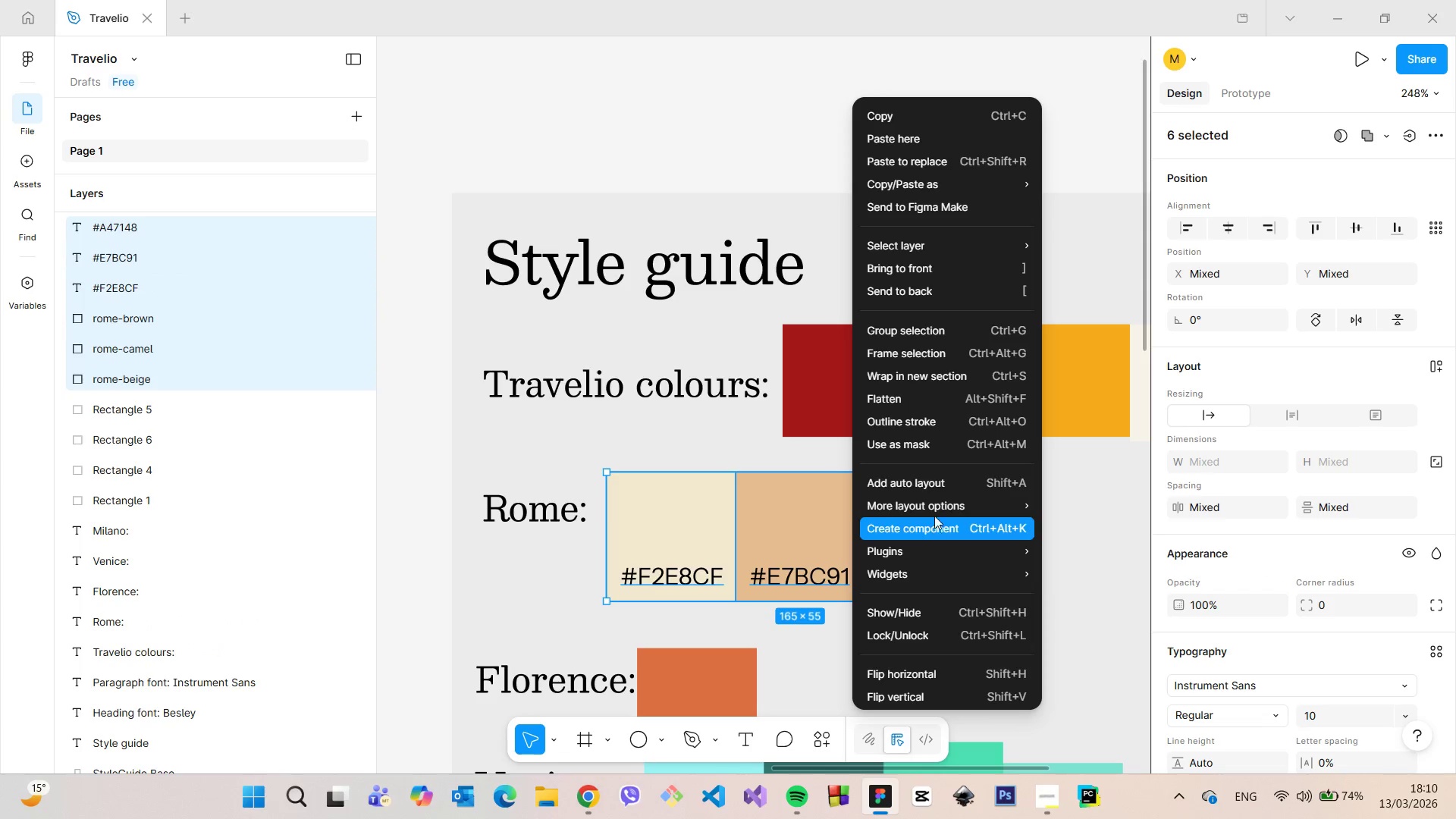 
left_click([919, 333])
 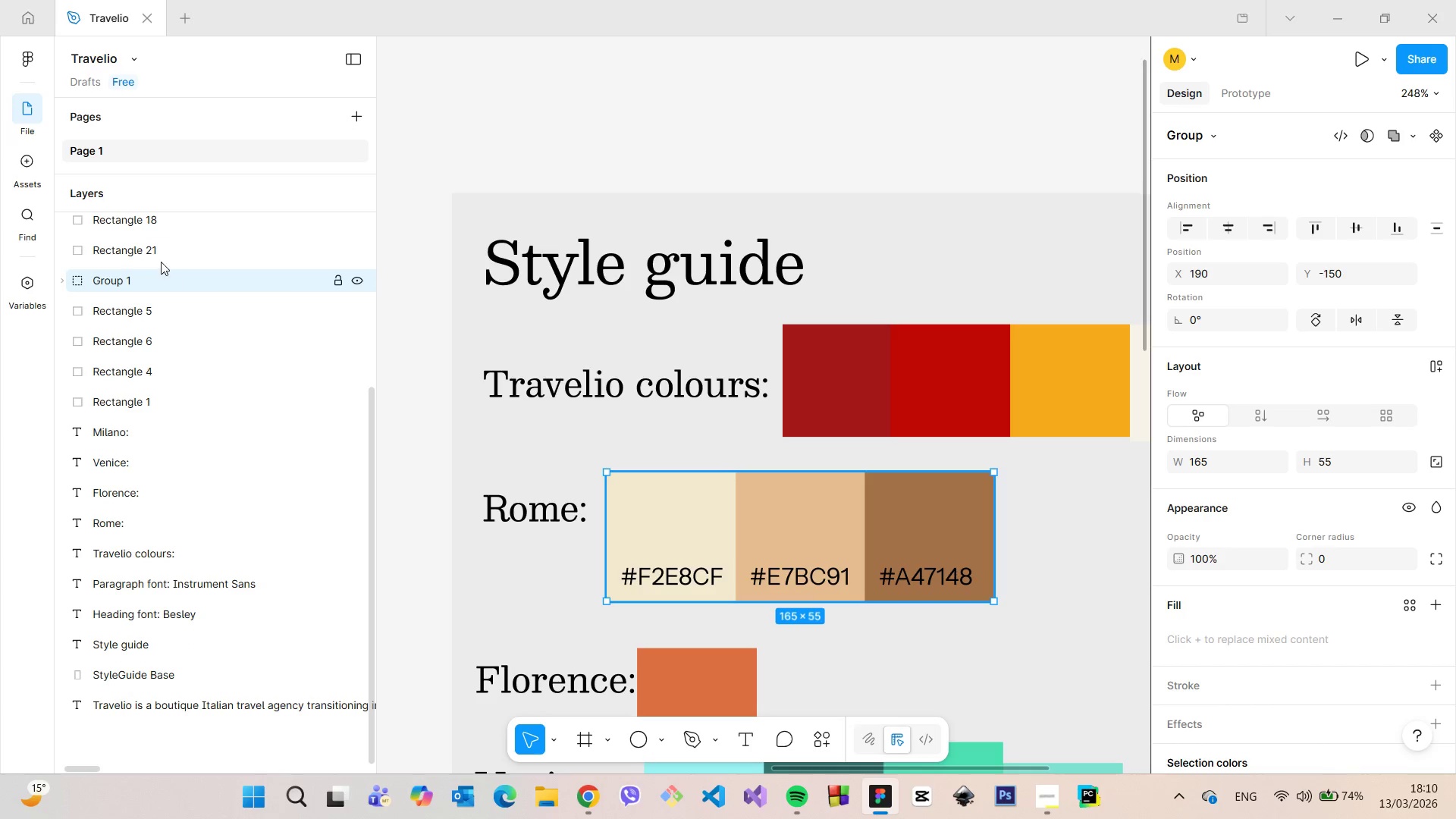 
scroll: coordinate [161, 262], scroll_direction: up, amount: 1.0
 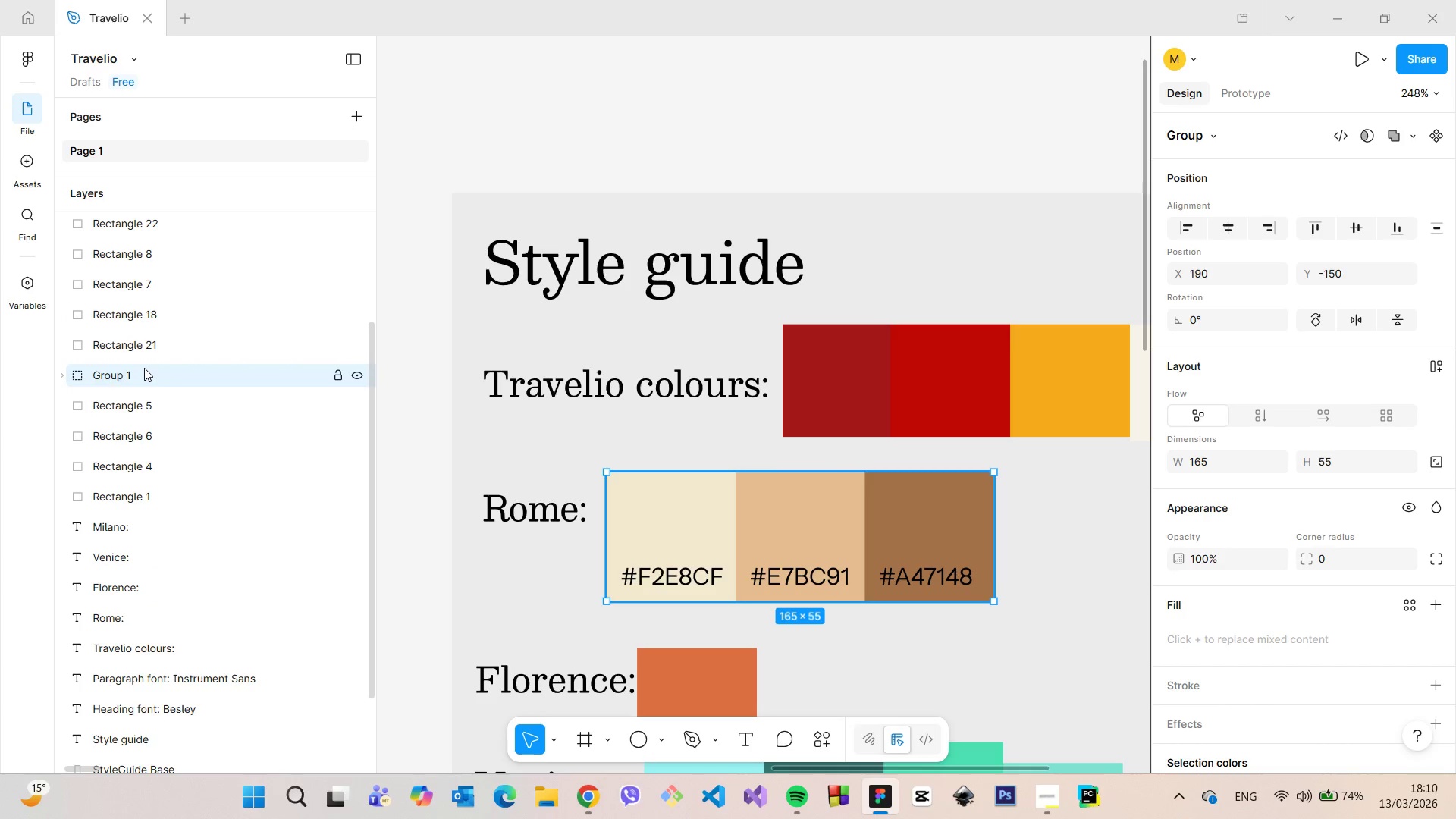 
double_click([144, 368])
 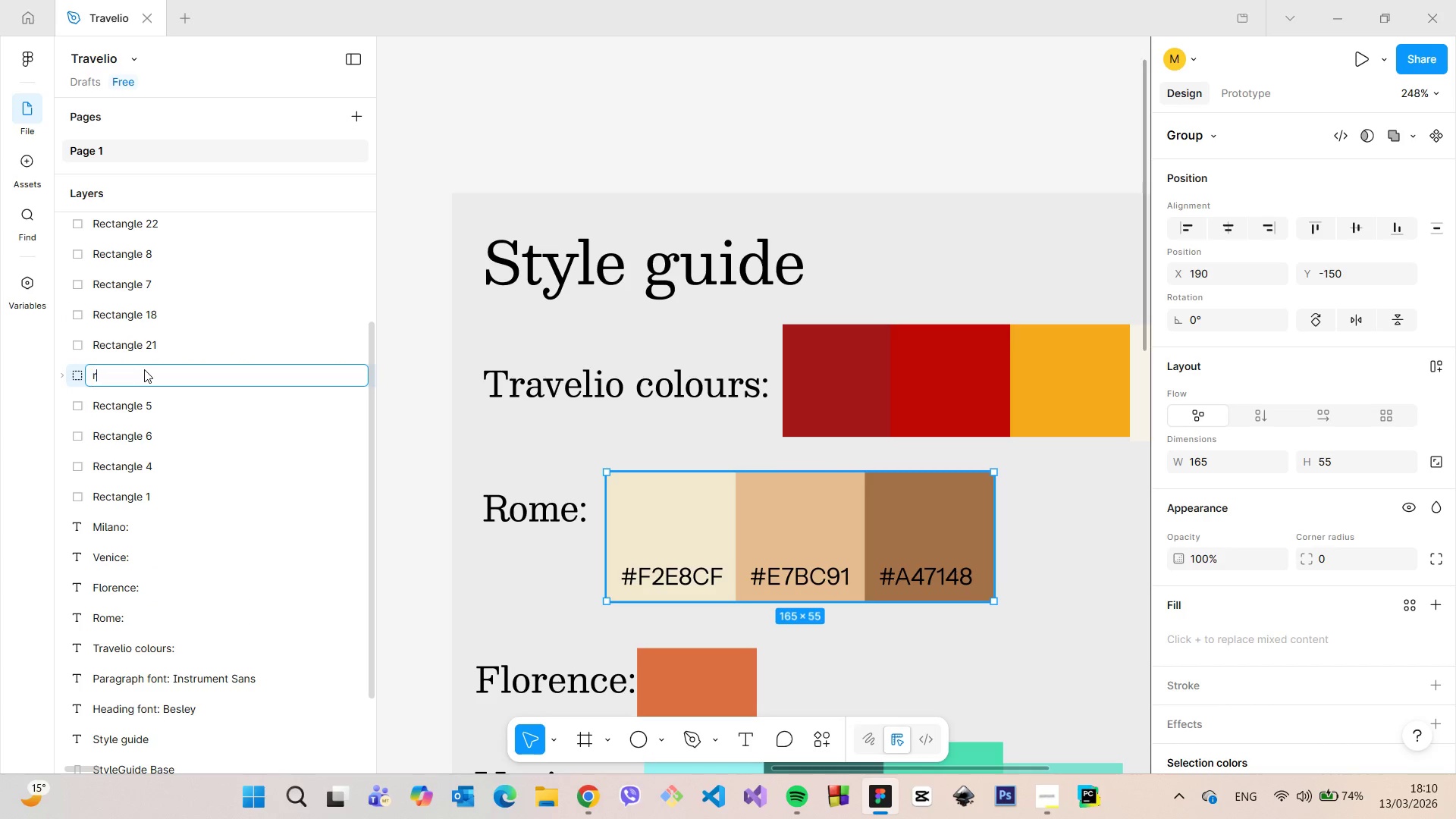 
type(rome-palette)
 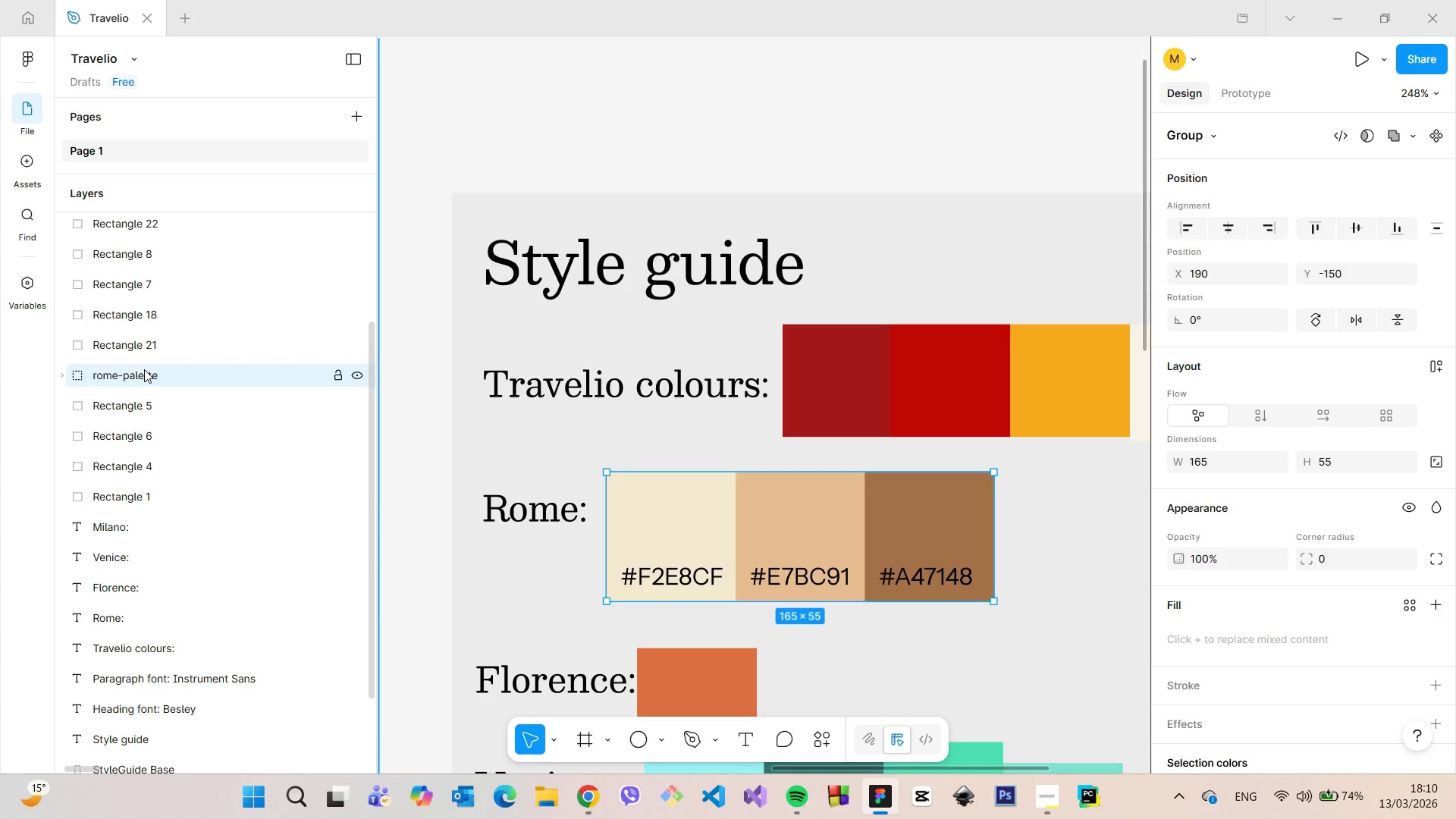 
key(Enter)
 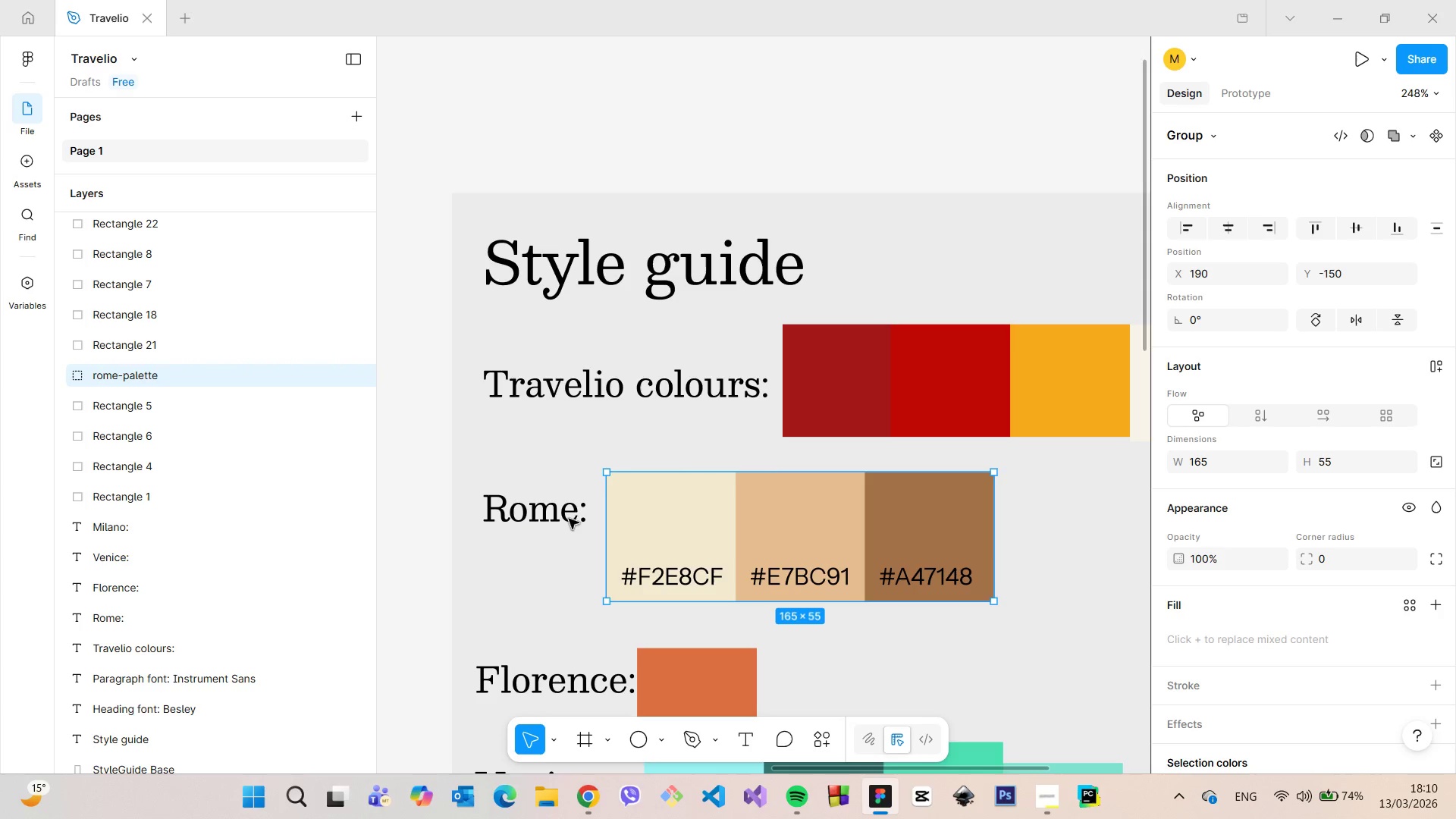 
left_click([555, 516])
 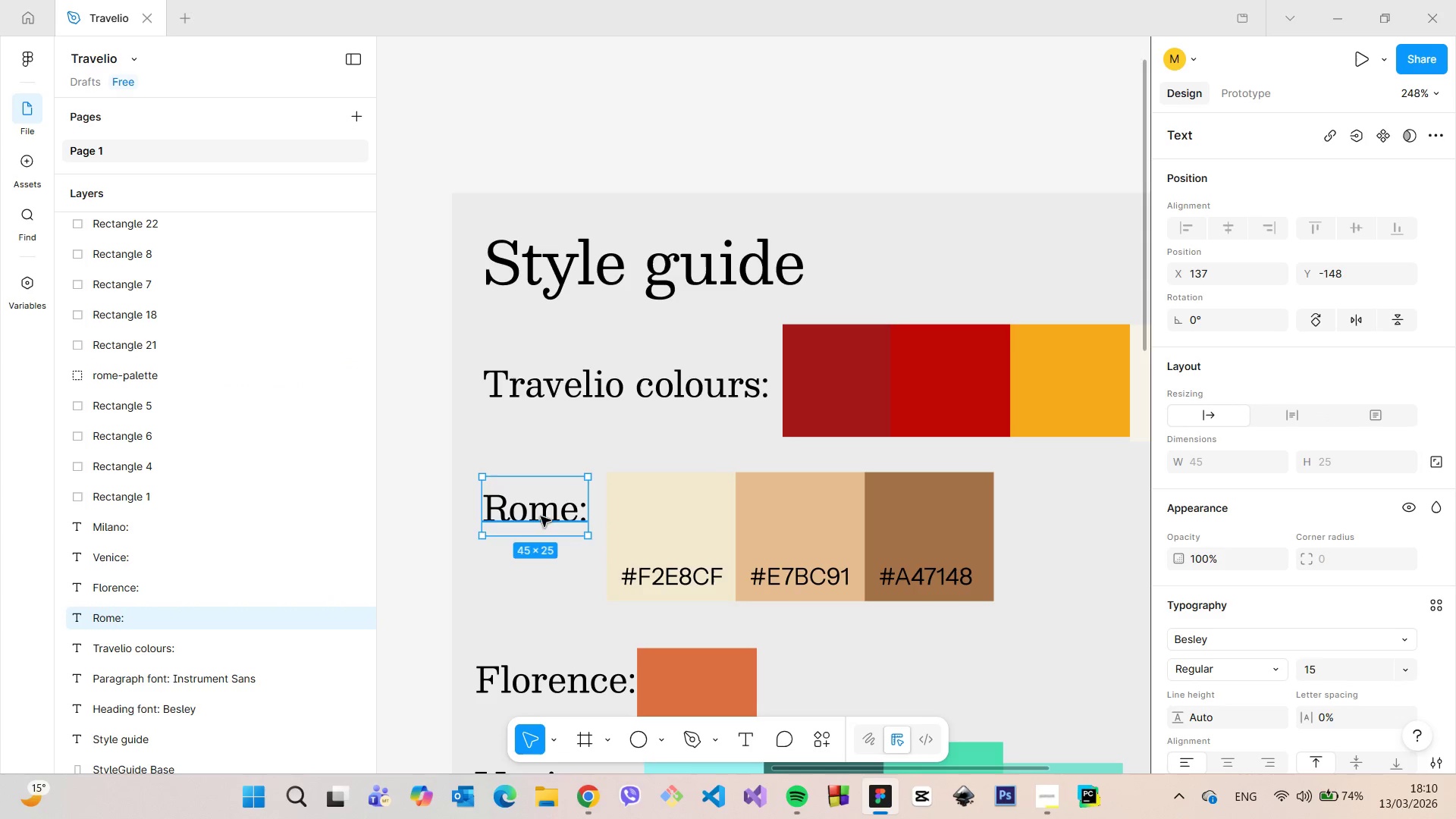 
left_click_drag(start_coordinate=[541, 515], to_coordinate=[540, 547])
 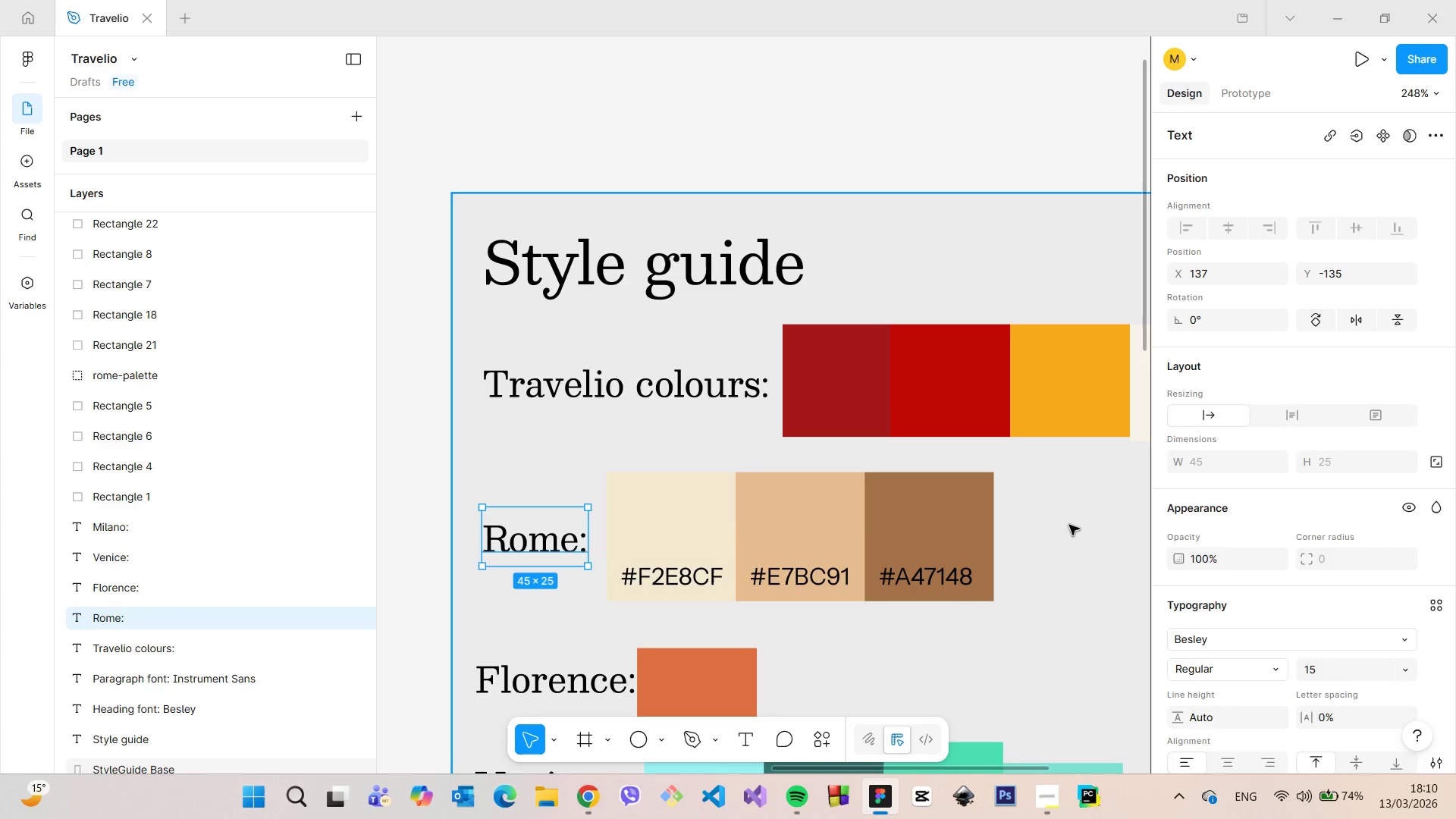 
left_click([1069, 525])
 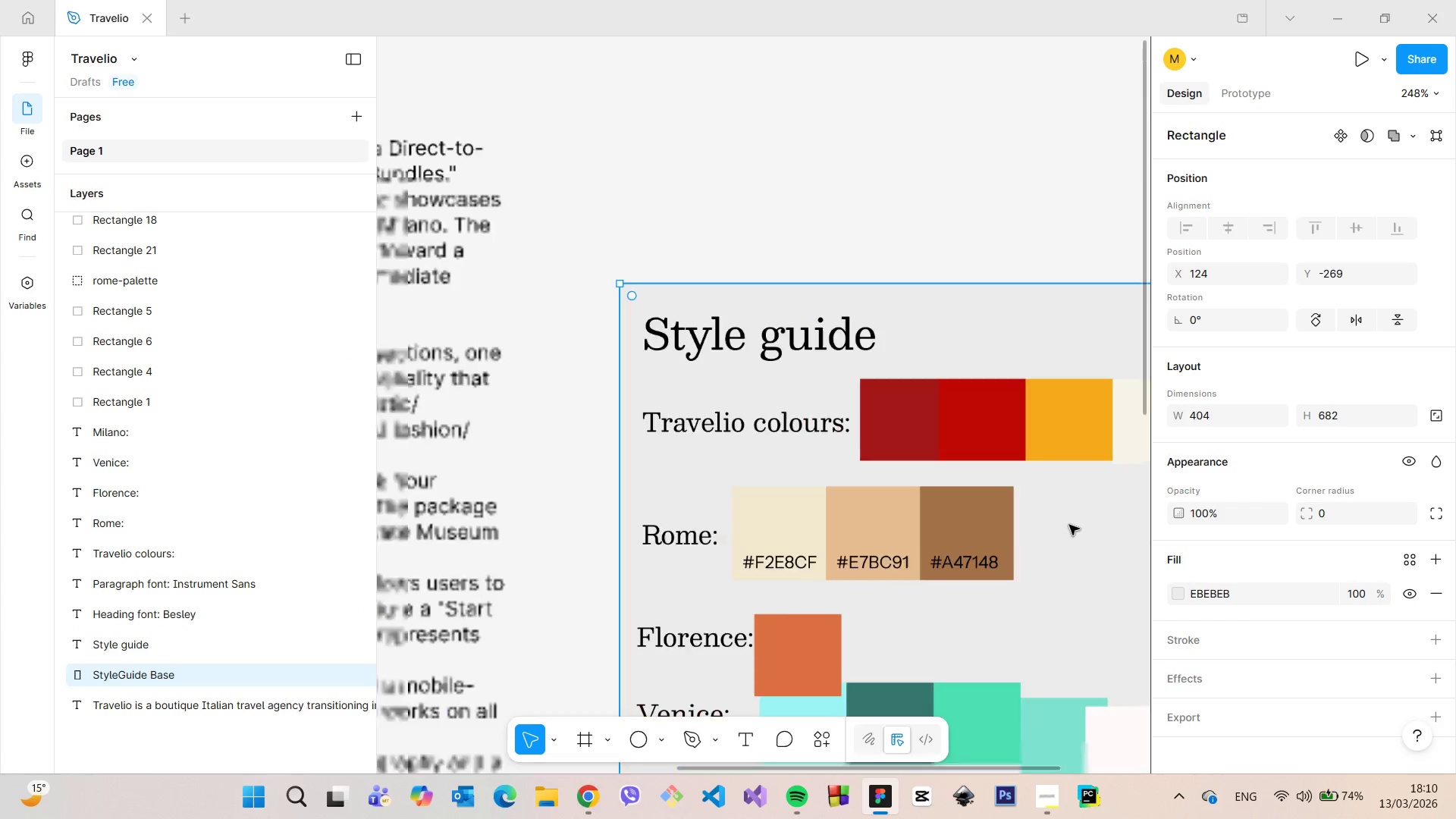 
scroll: coordinate [1141, 425], scroll_direction: down, amount: 11.0
 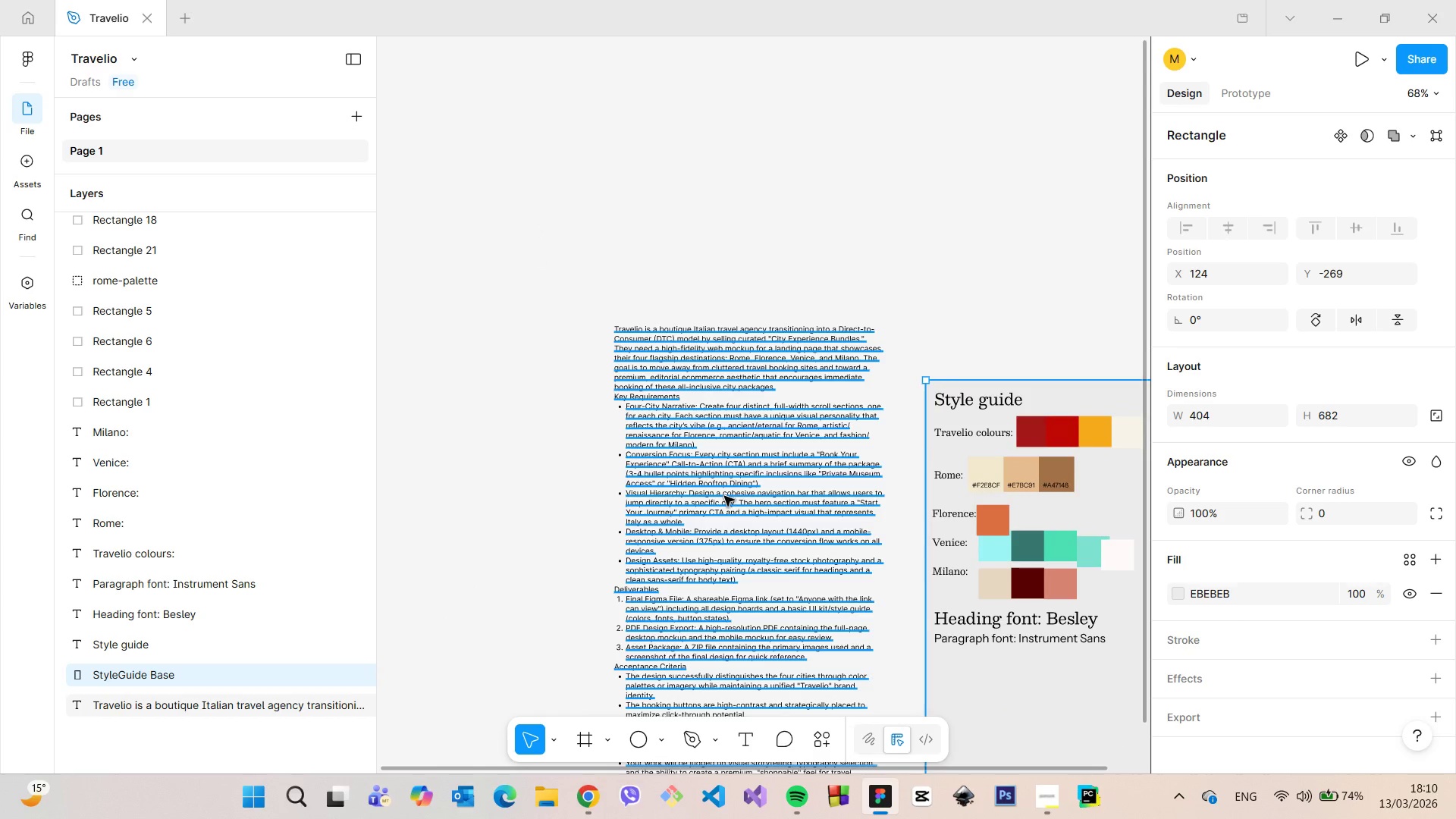 
scroll: coordinate [724, 496], scroll_direction: up, amount: 5.0
 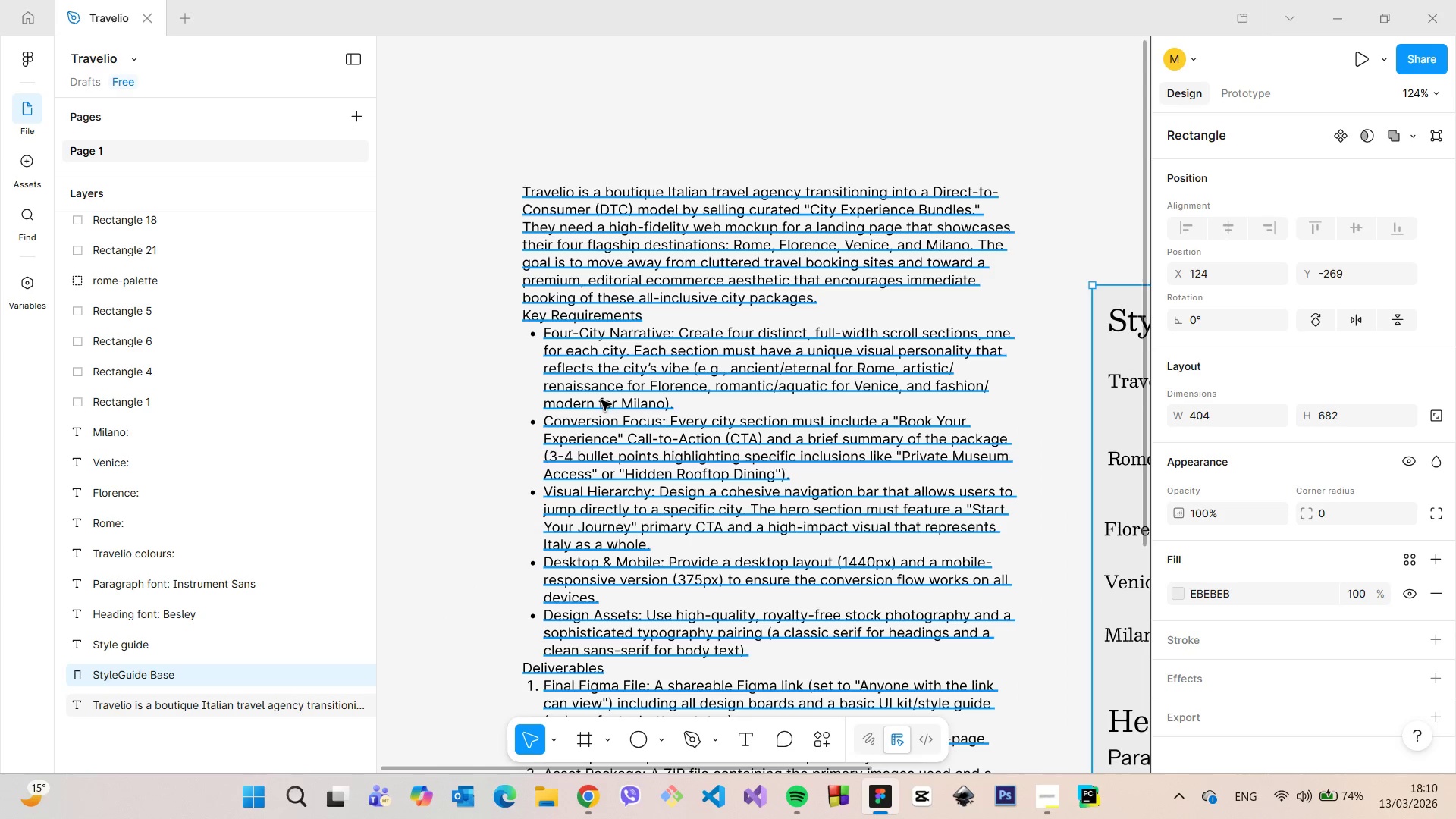 
wait(6.47)
 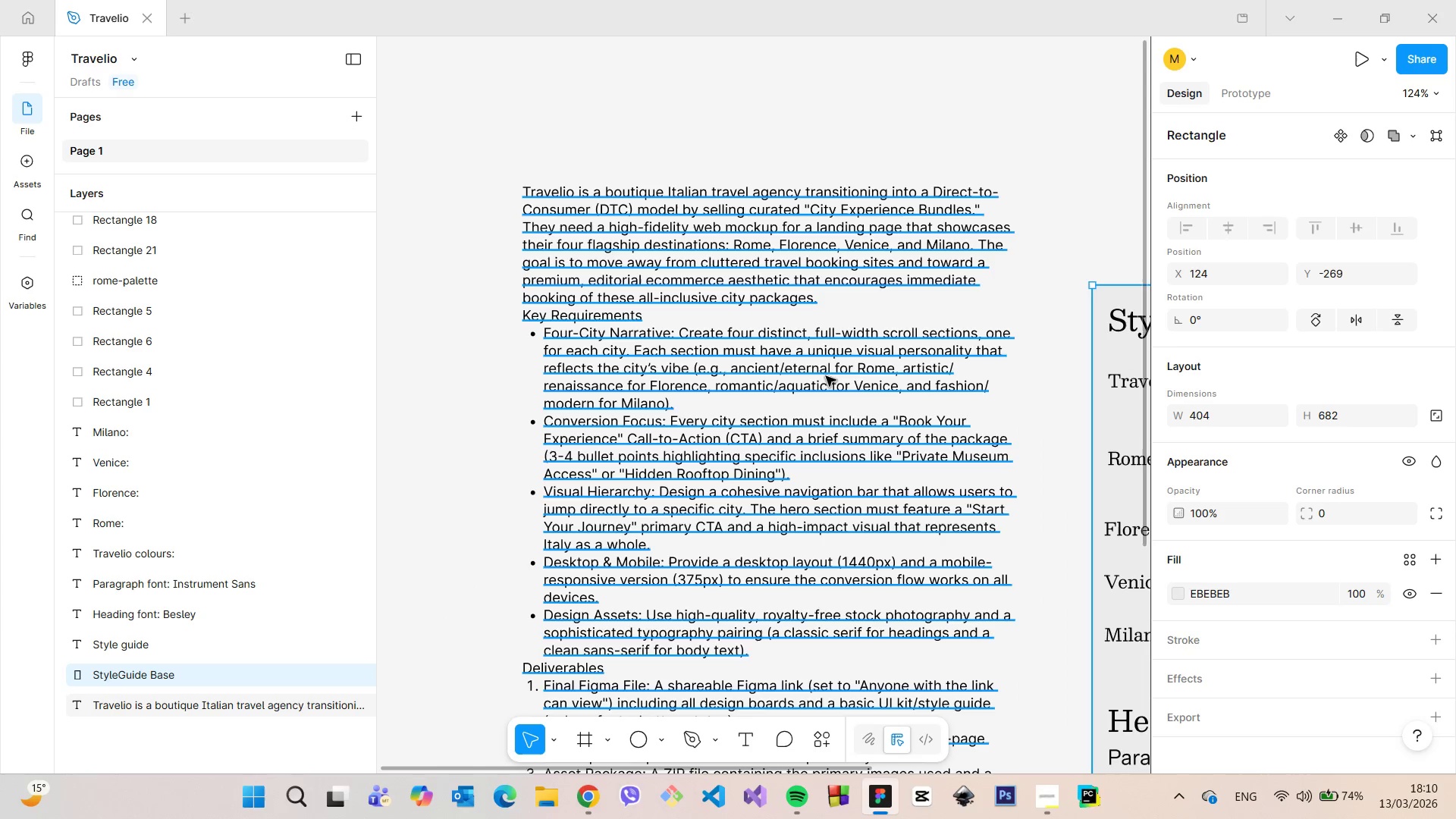 
left_click_drag(start_coordinate=[858, 767], to_coordinate=[1203, 743])
 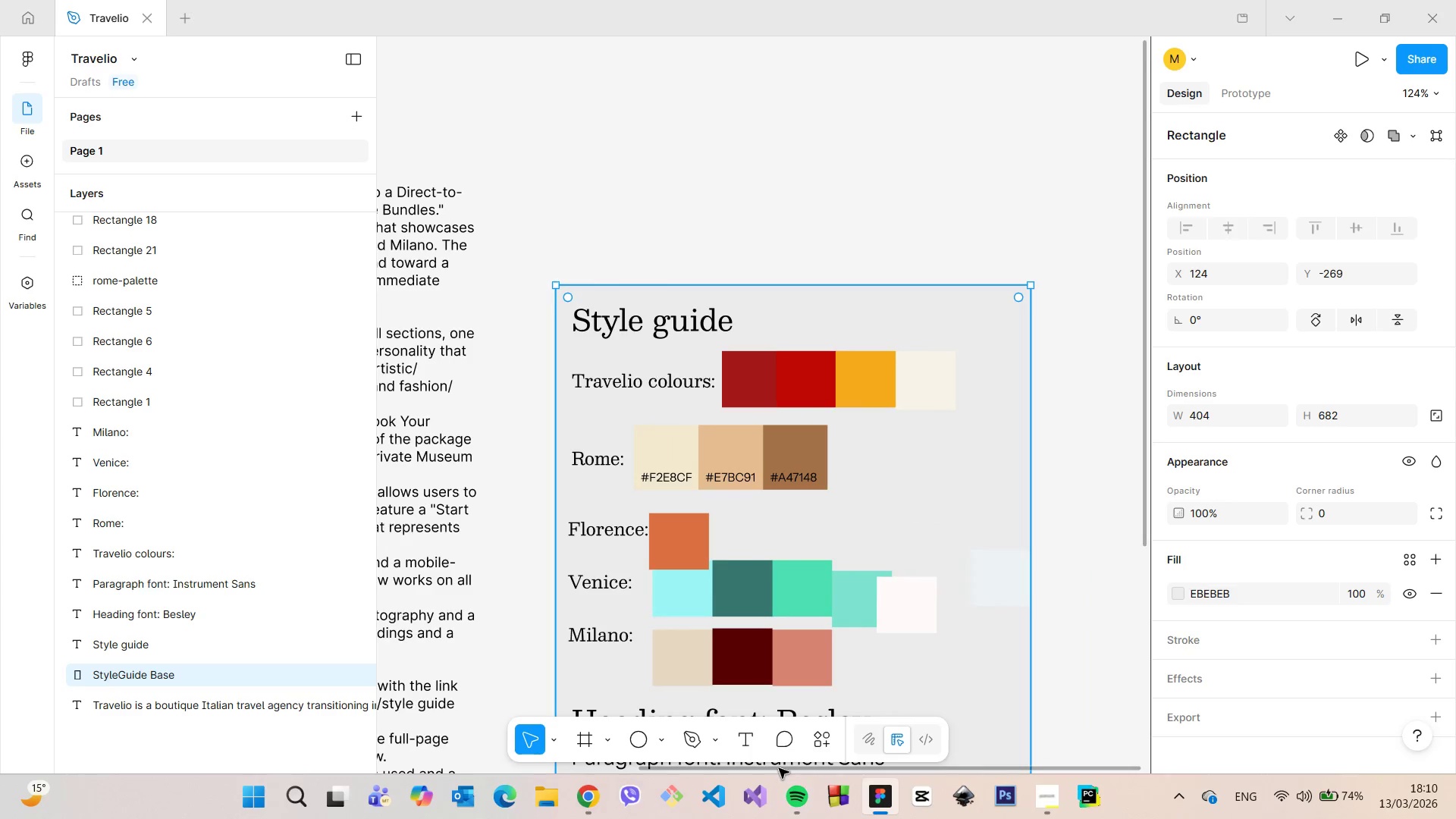 
left_click_drag(start_coordinate=[775, 767], to_coordinate=[512, 716])
 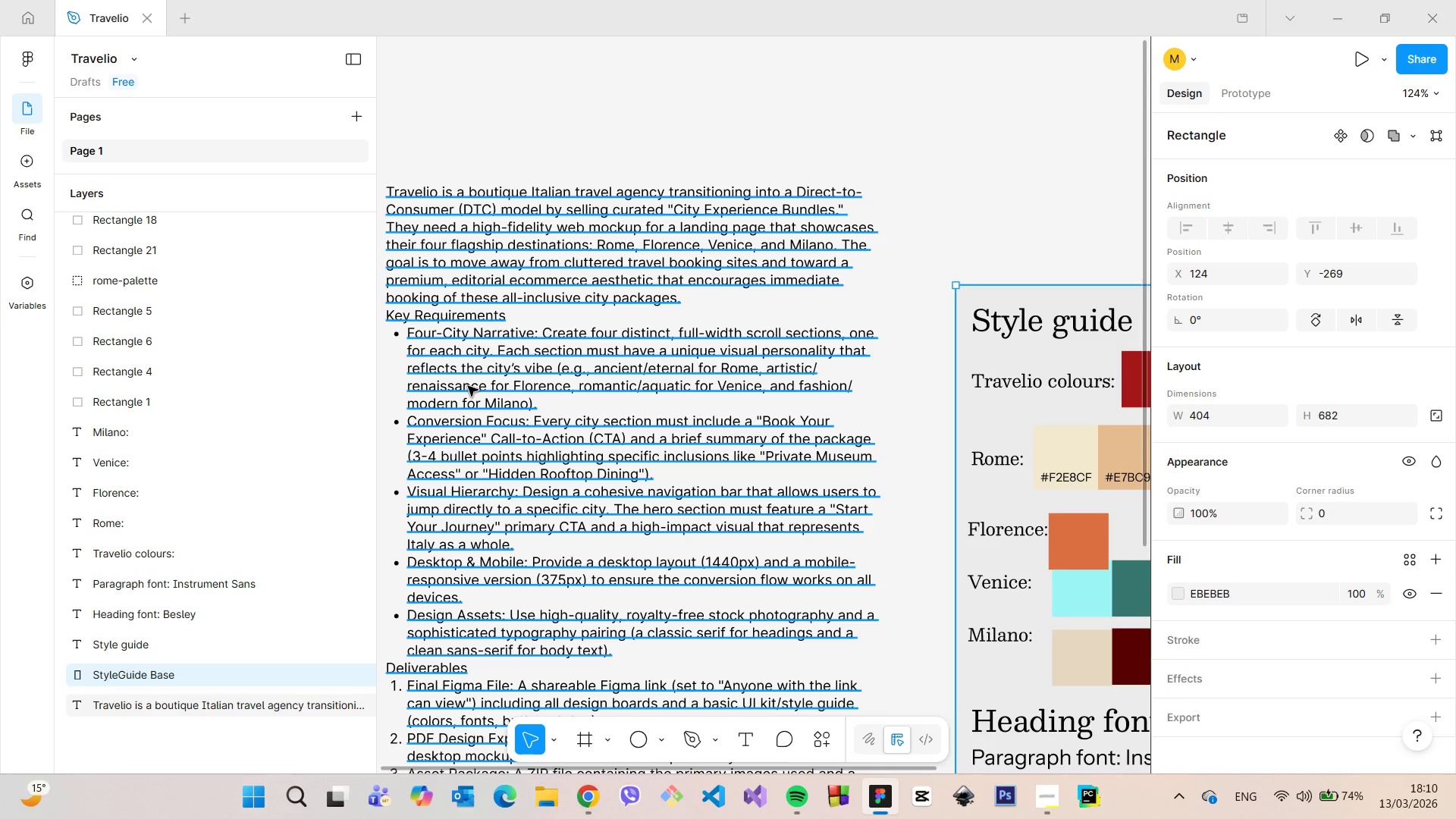 
double_click([468, 386])
 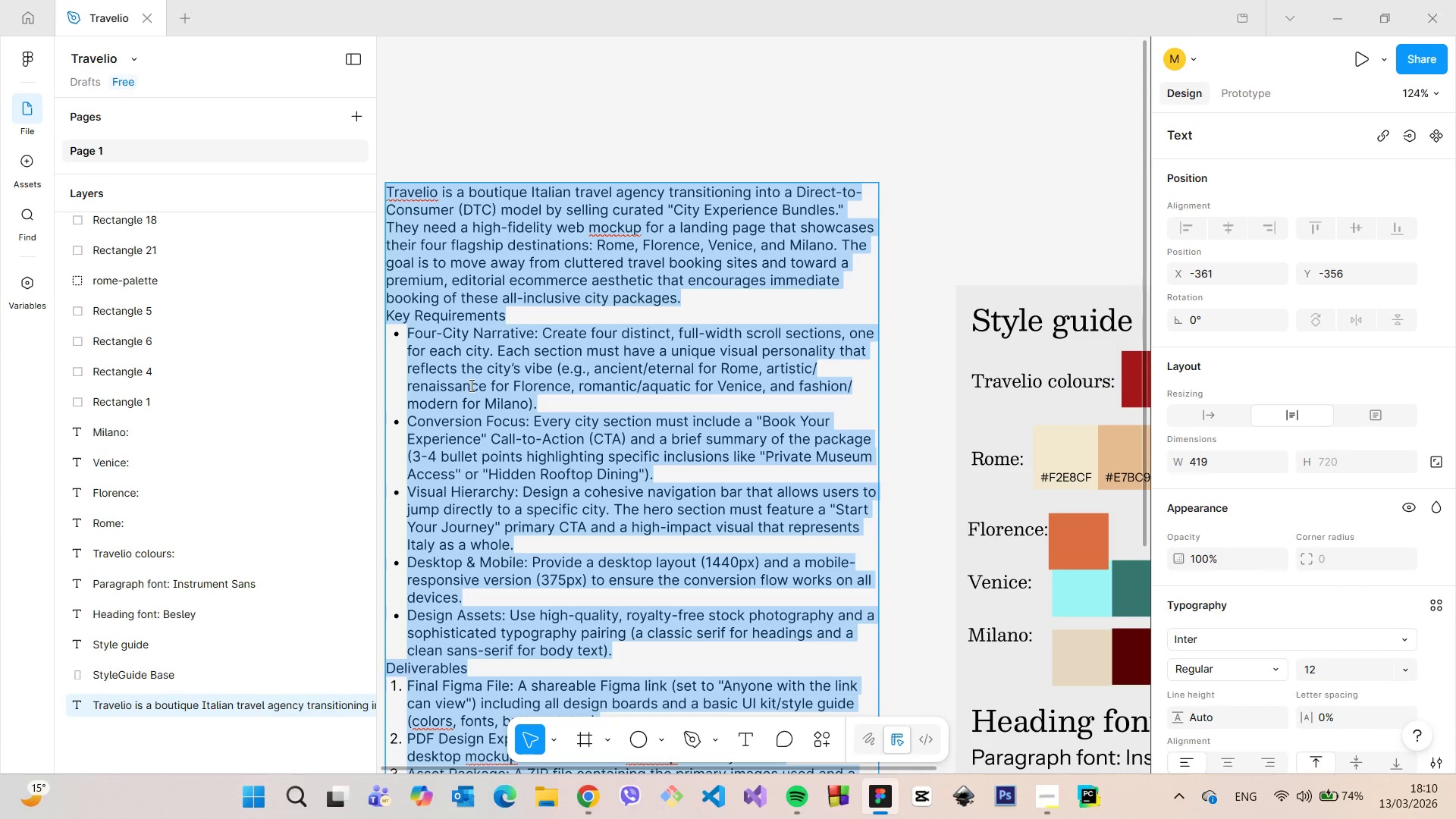 
left_click([470, 385])
 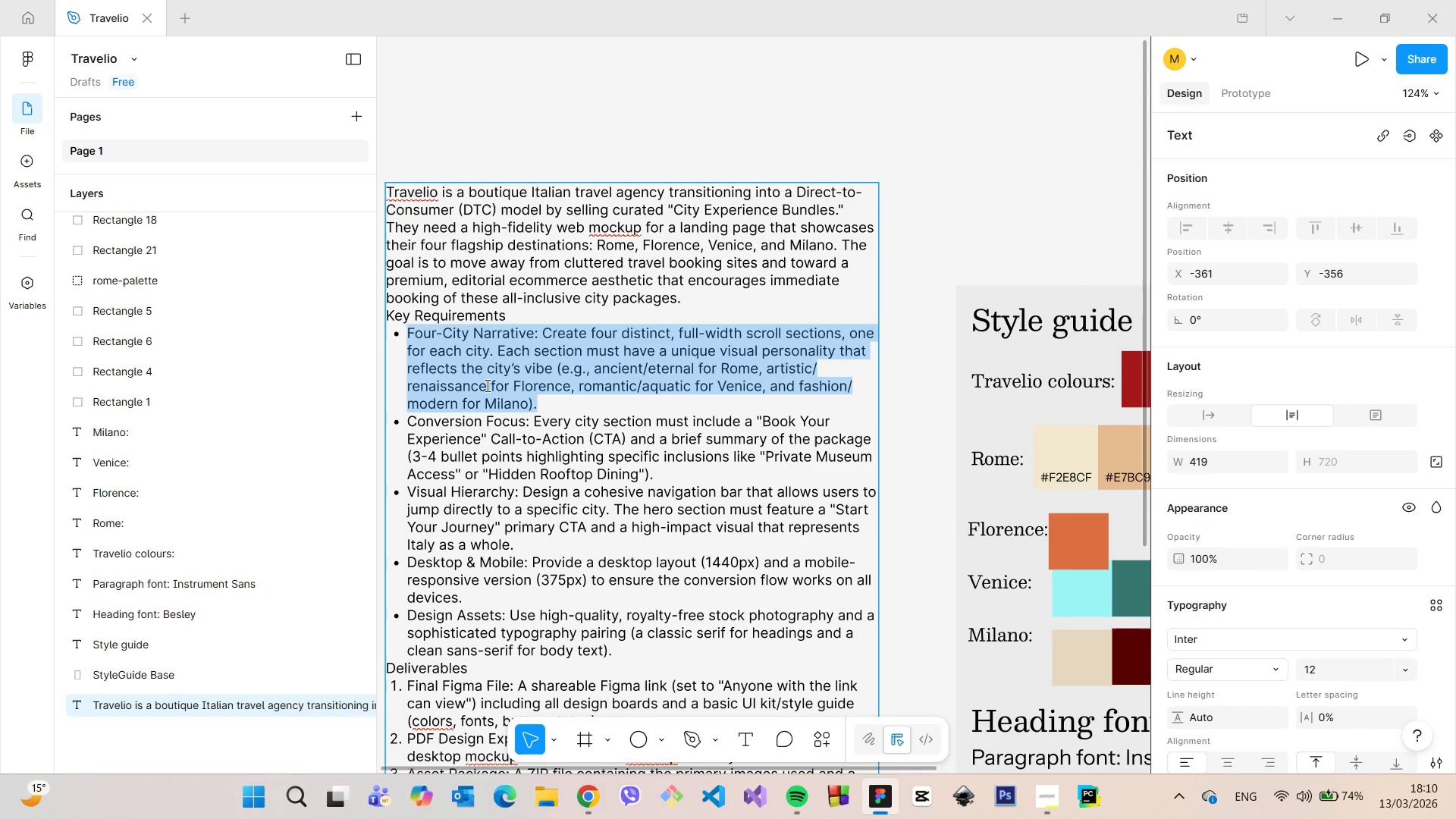 
left_click([486, 385])
 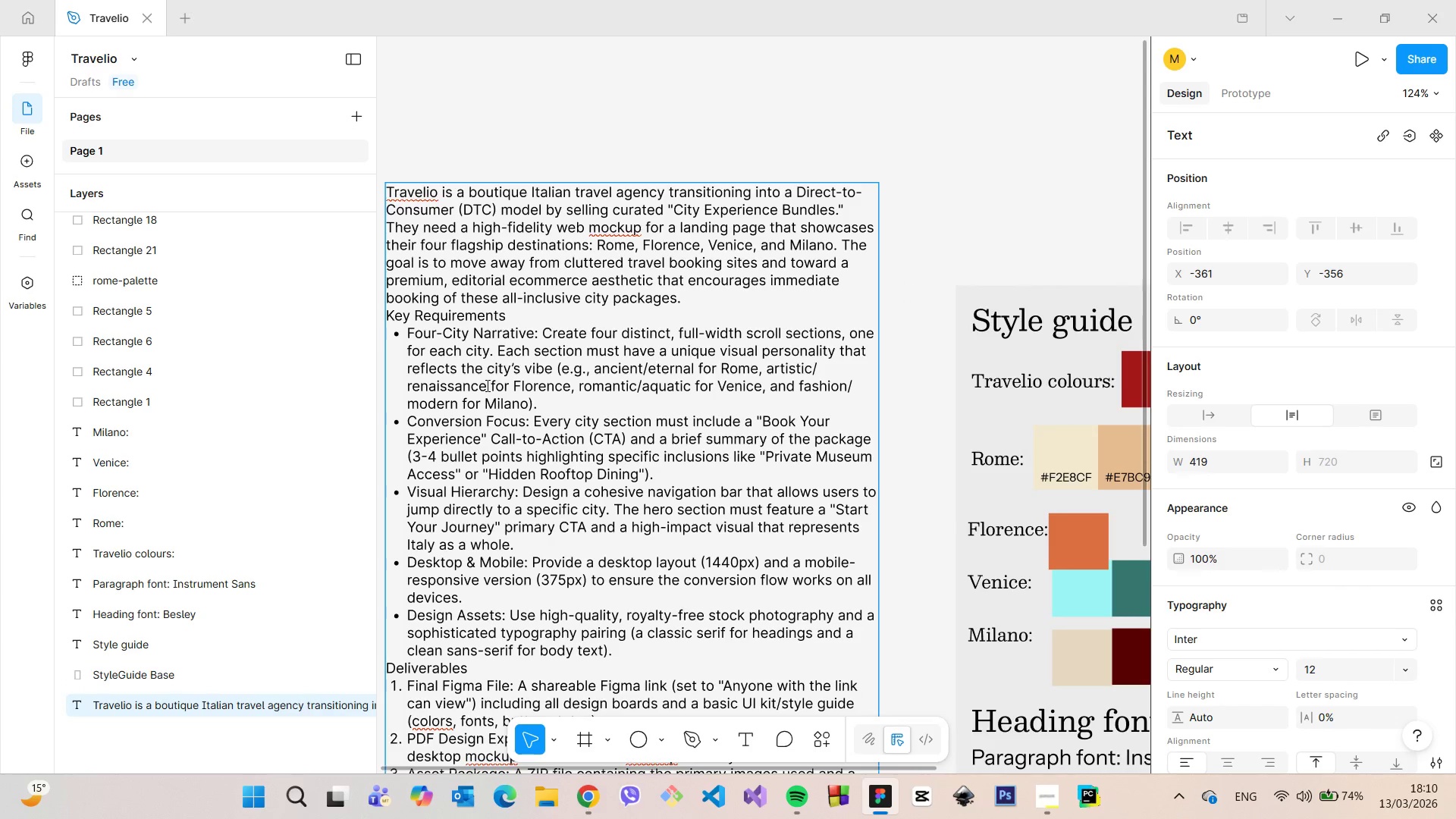 
left_click_drag(start_coordinate=[486, 385], to_coordinate=[408, 388])
 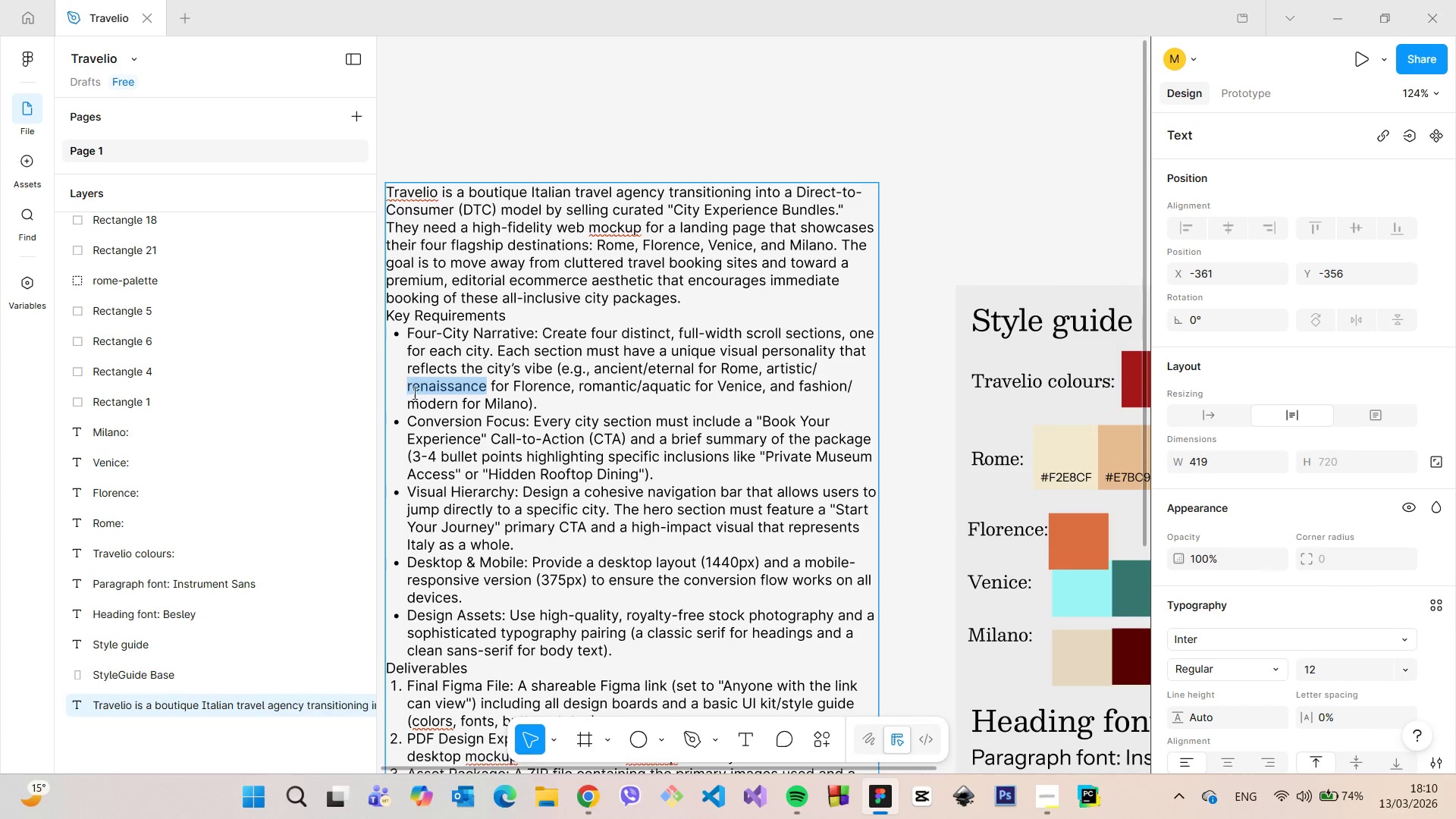 
key(Control+C)
 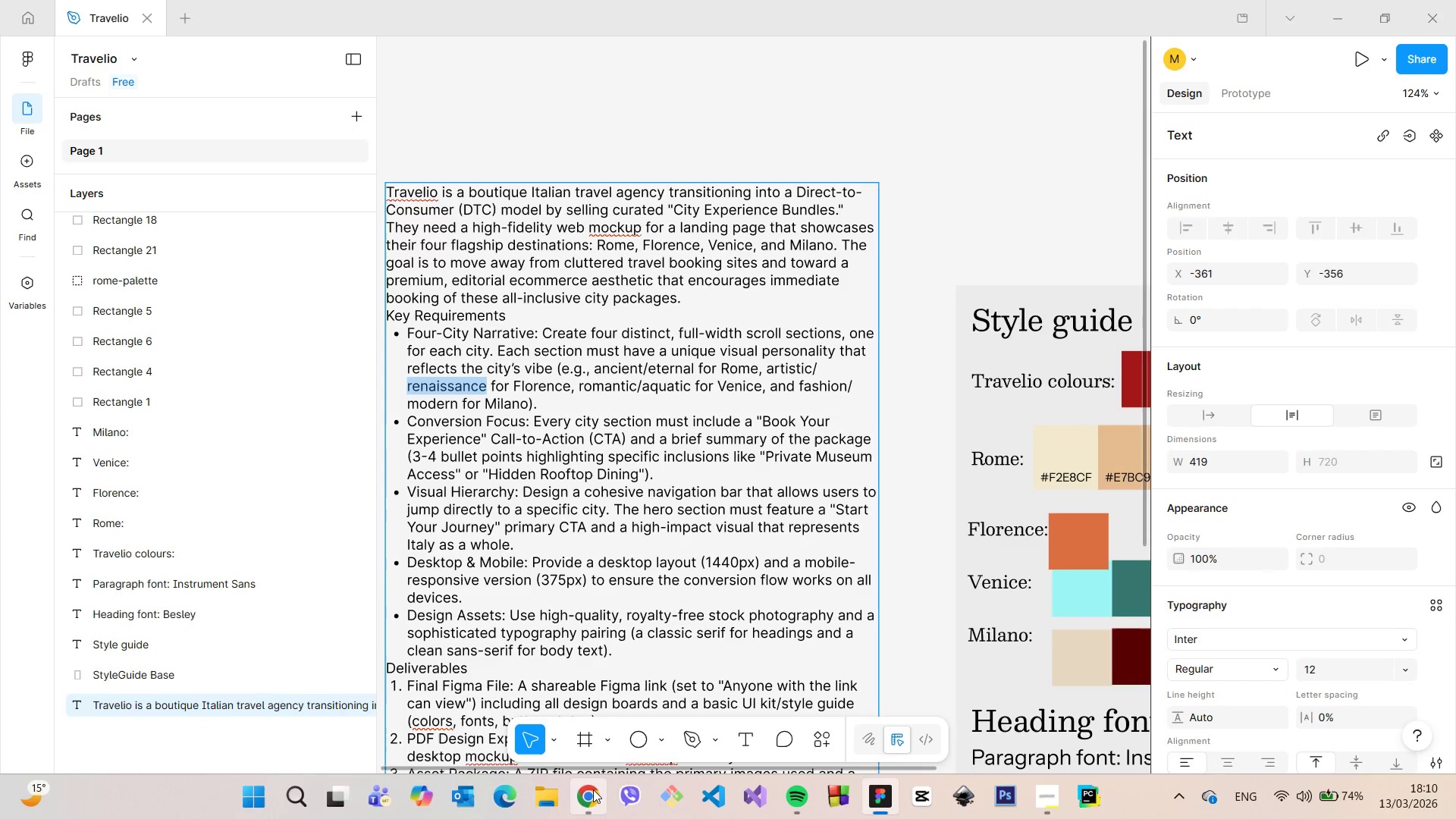 
left_click([592, 790])
 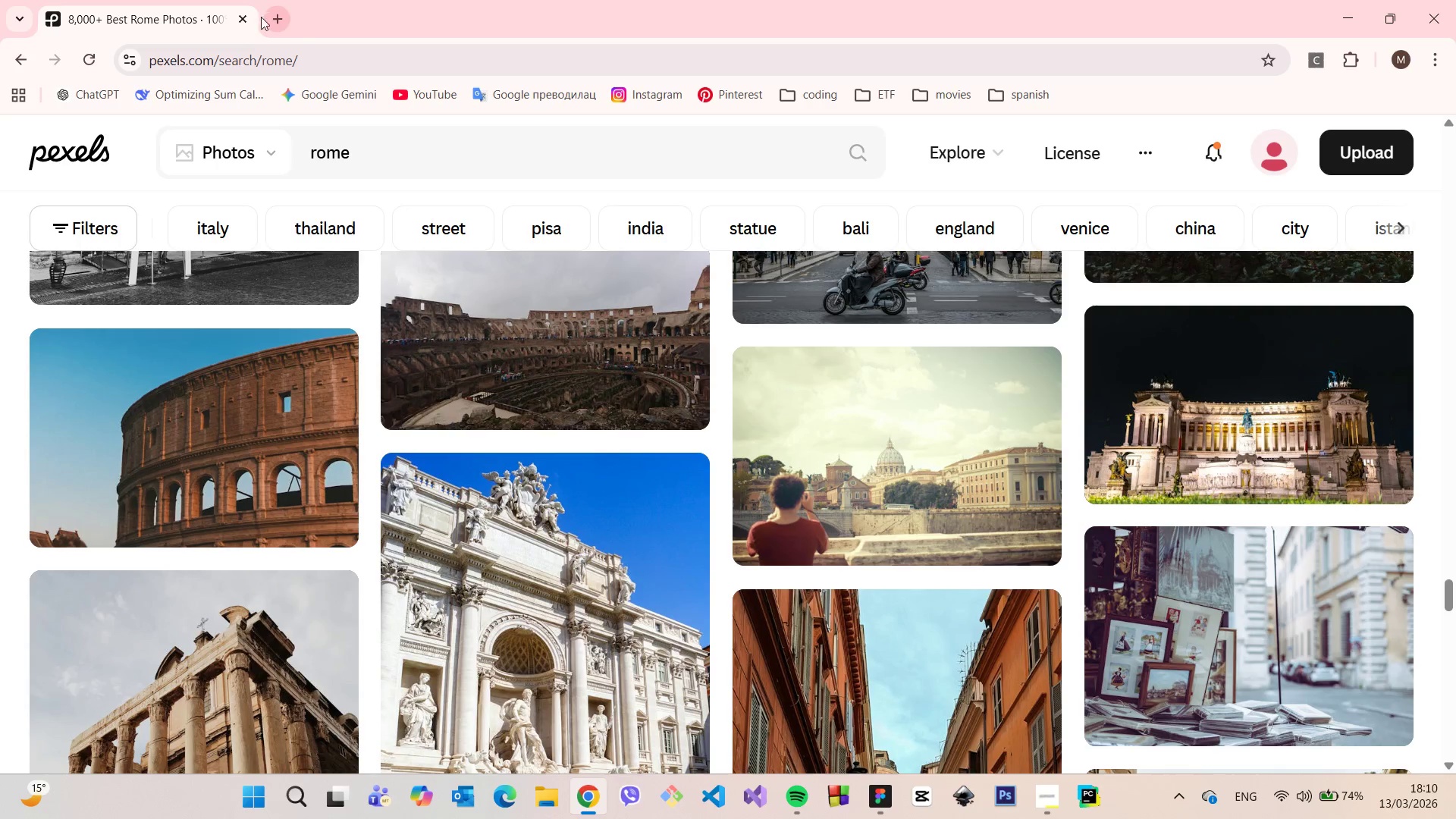 
left_click([271, 18])
 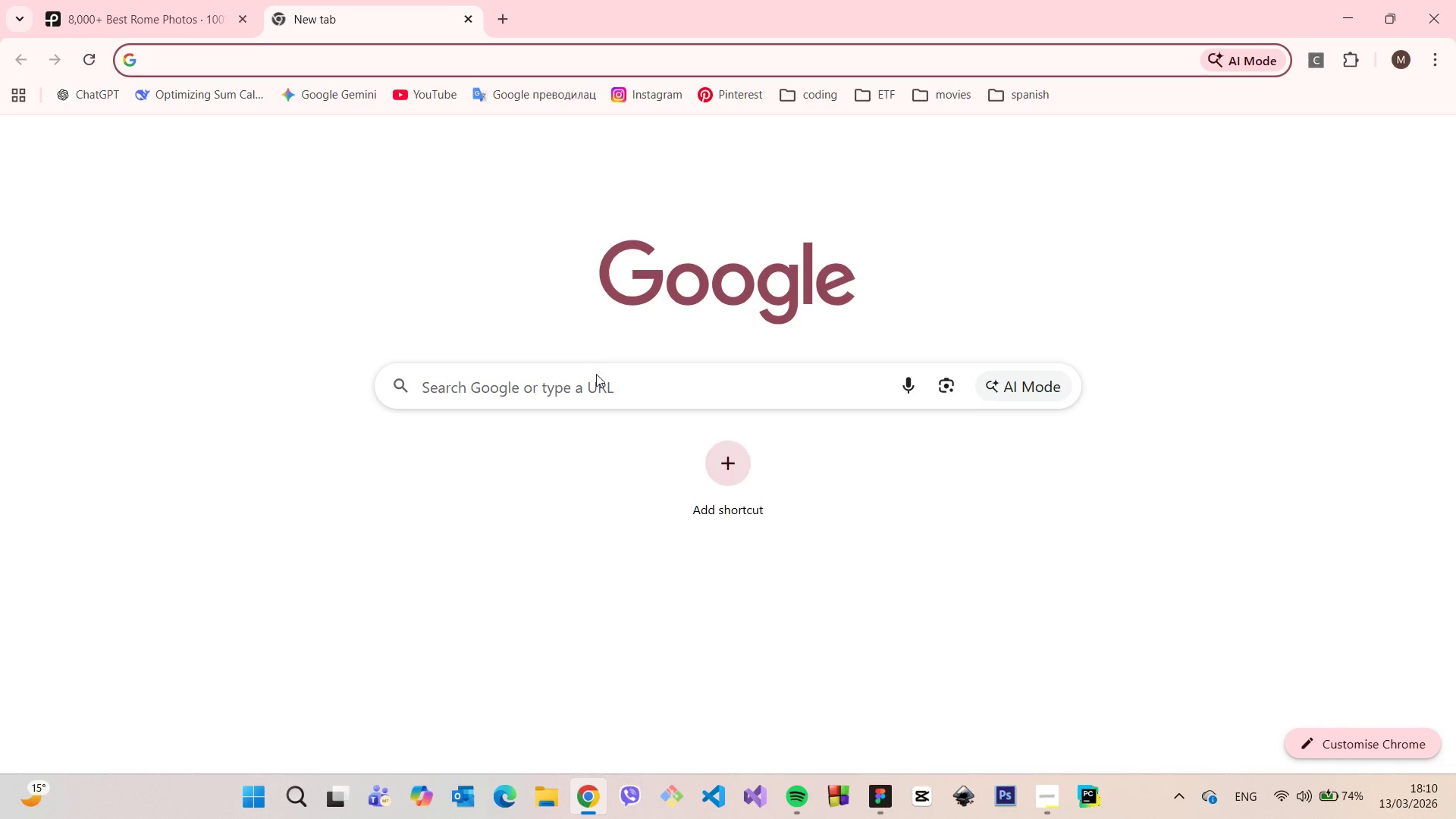 
left_click([595, 389])
 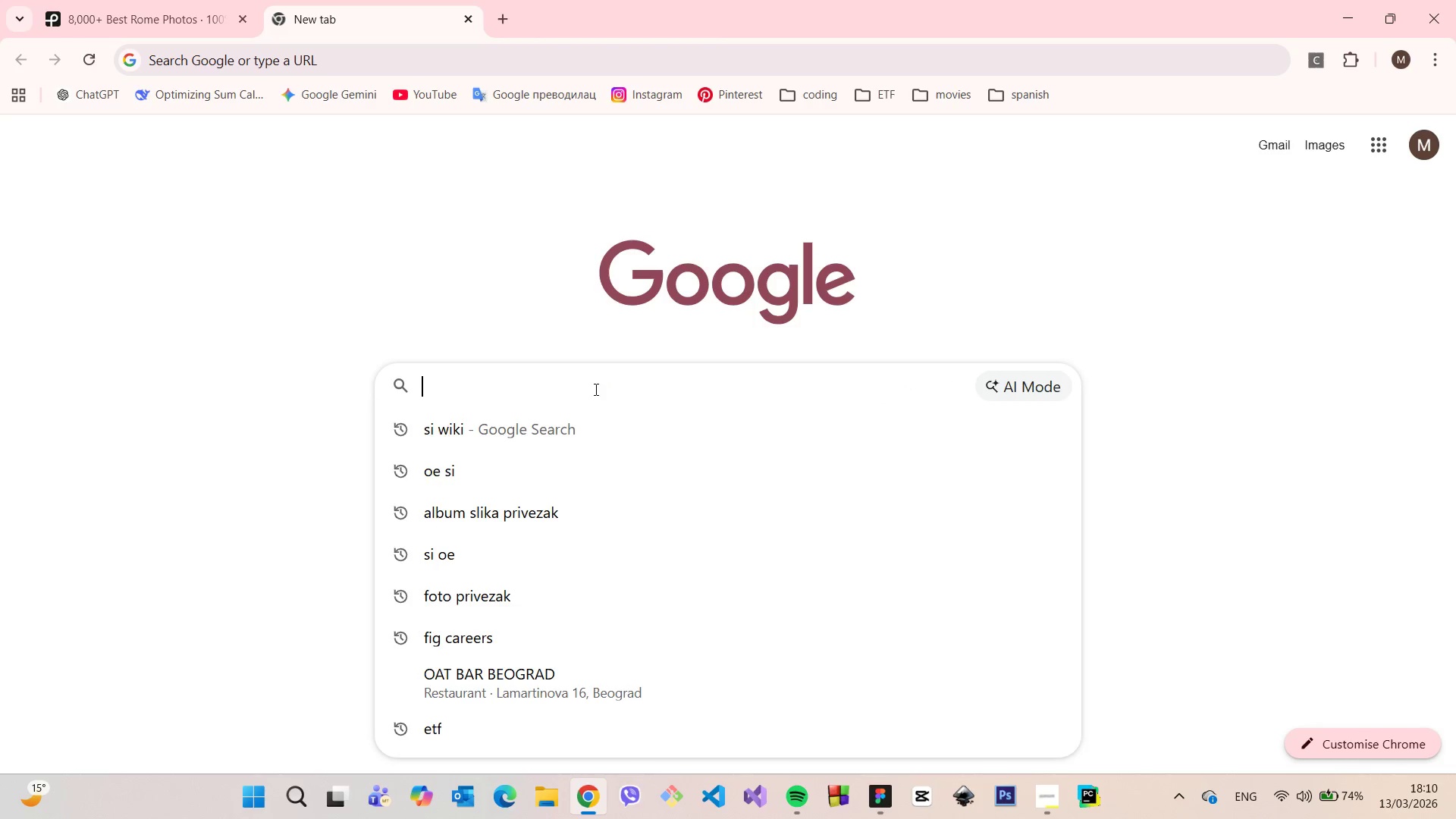 
key(Control+ControlLeft)
 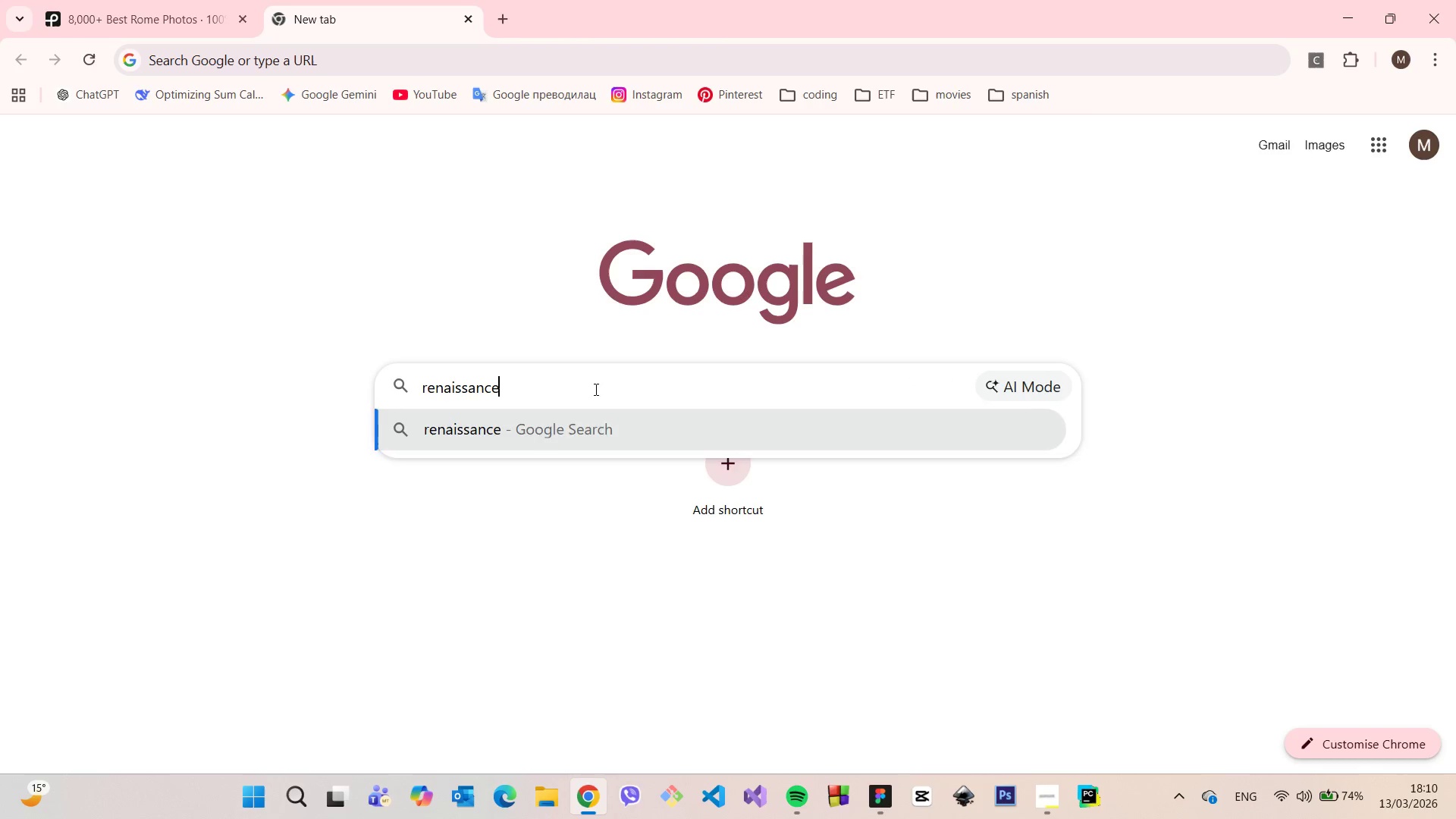 
key(Control+V)
 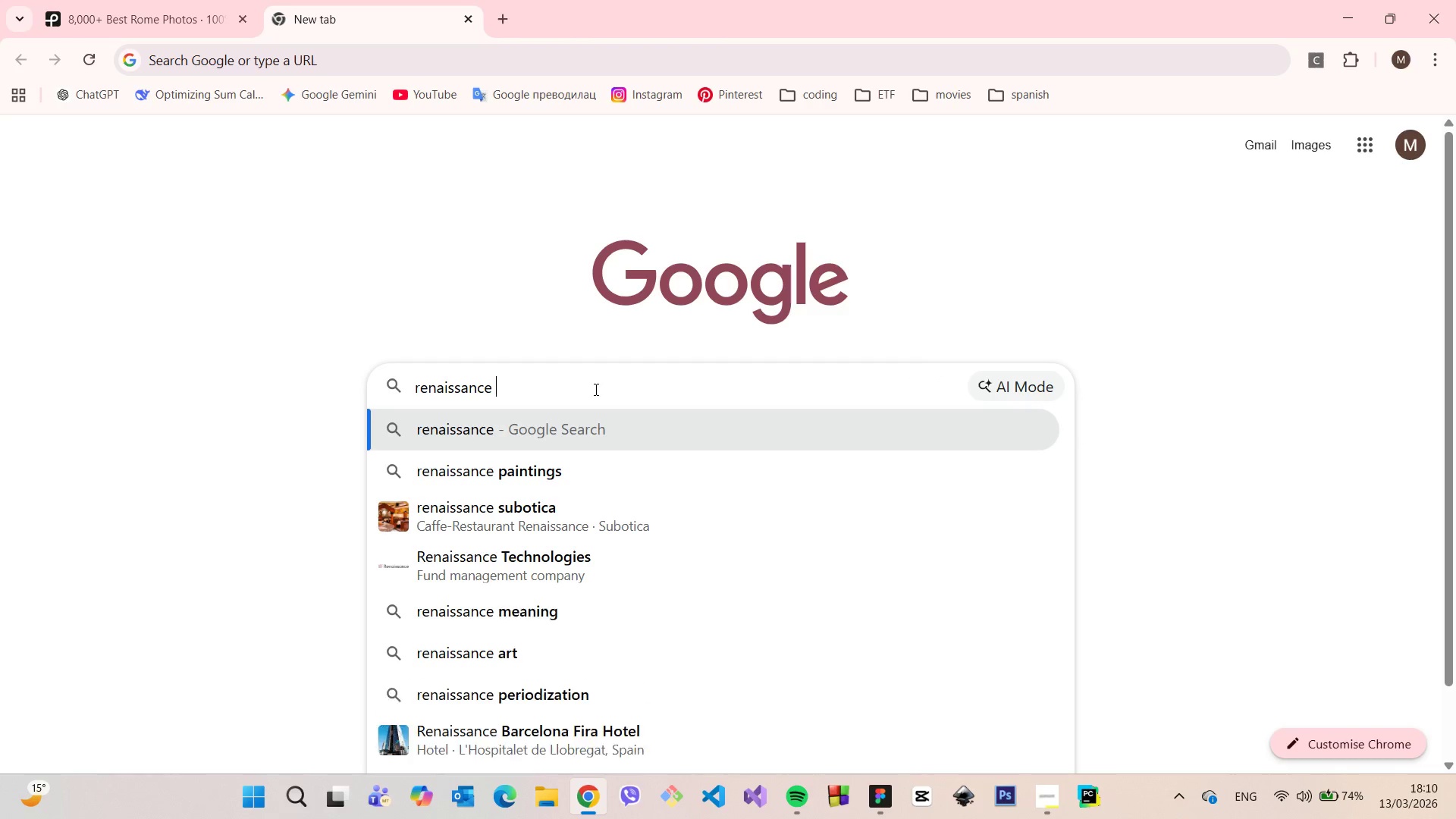 
type( colors)
 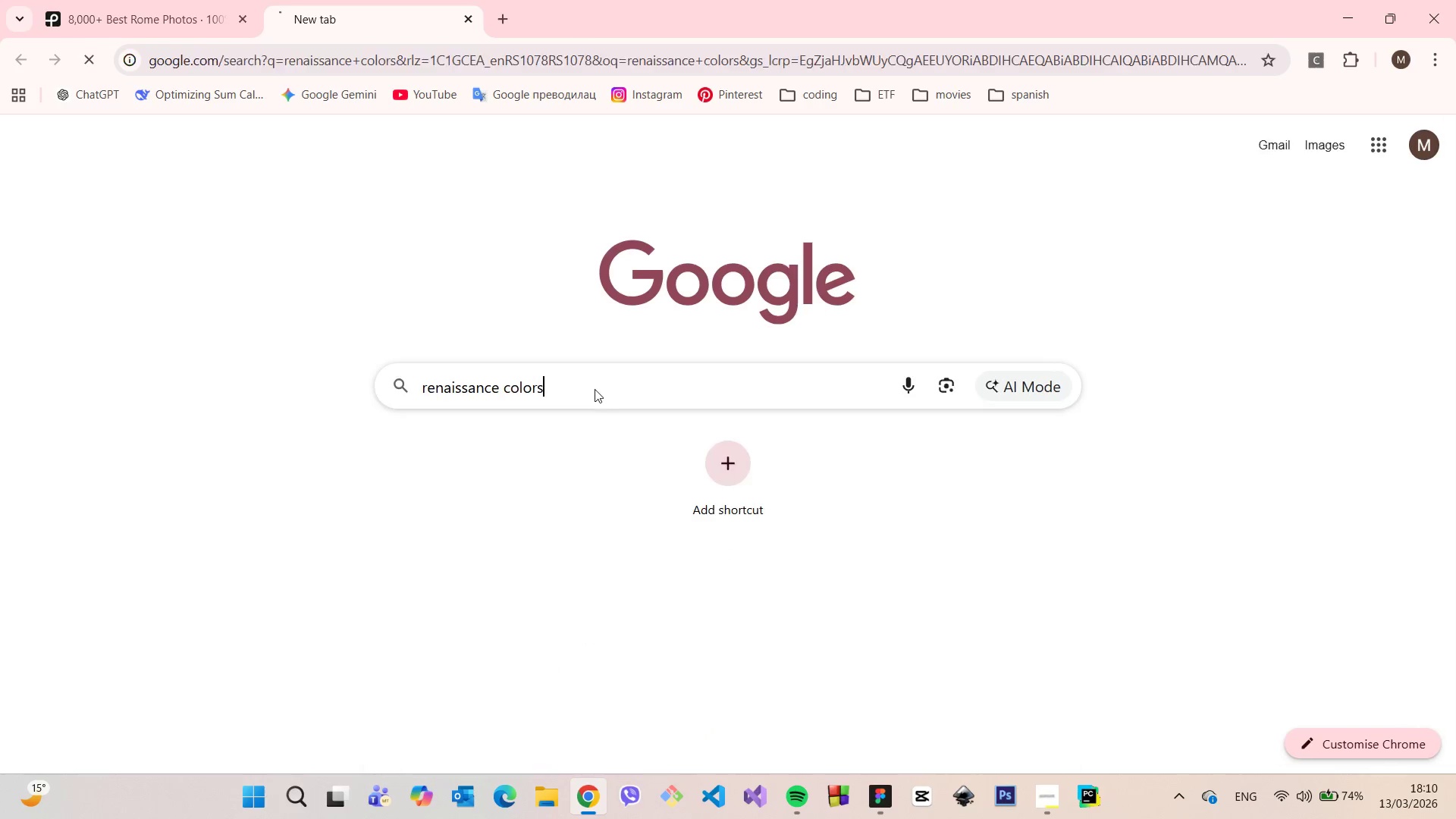 
key(Enter)
 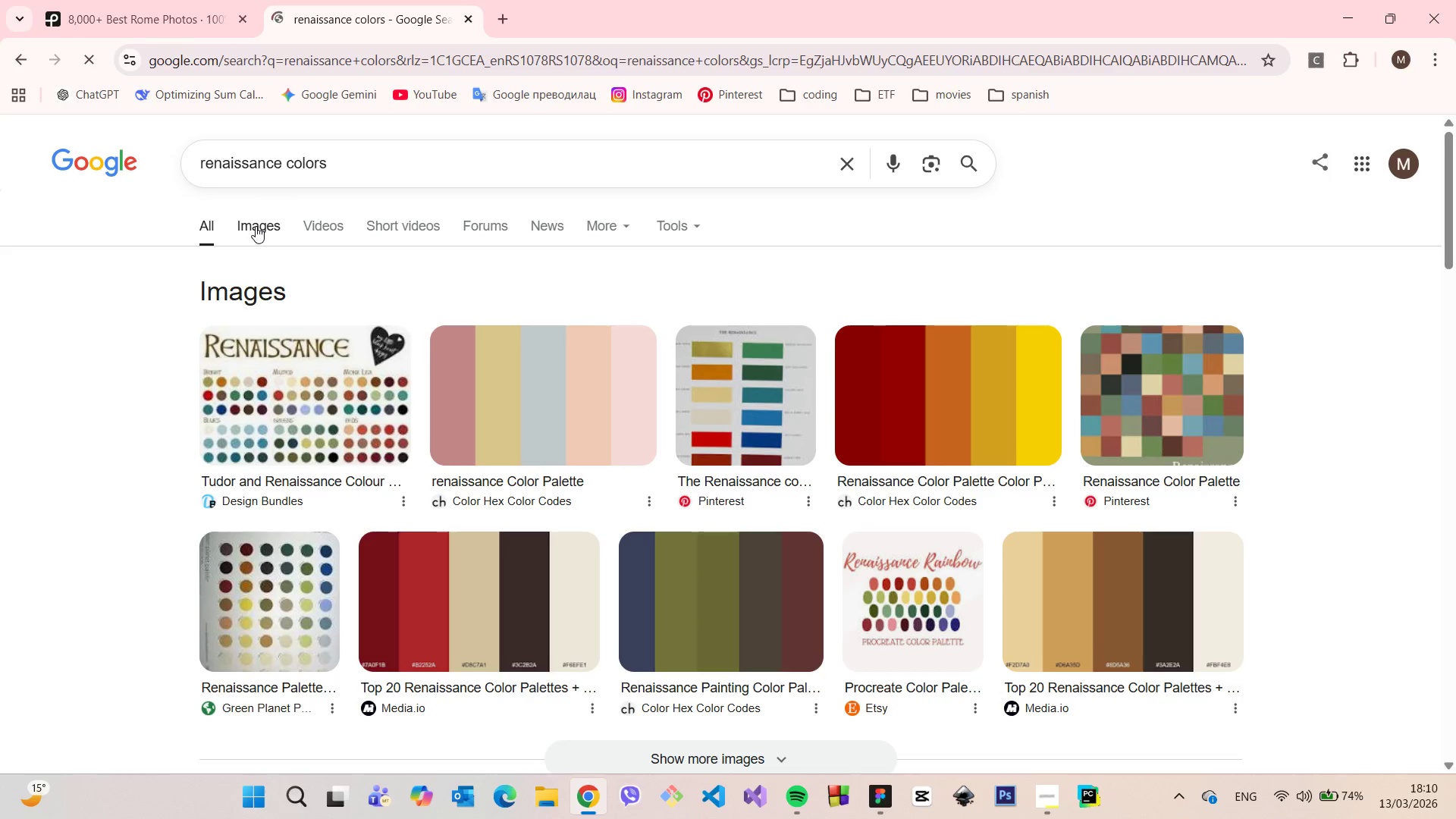 
left_click([256, 226])
 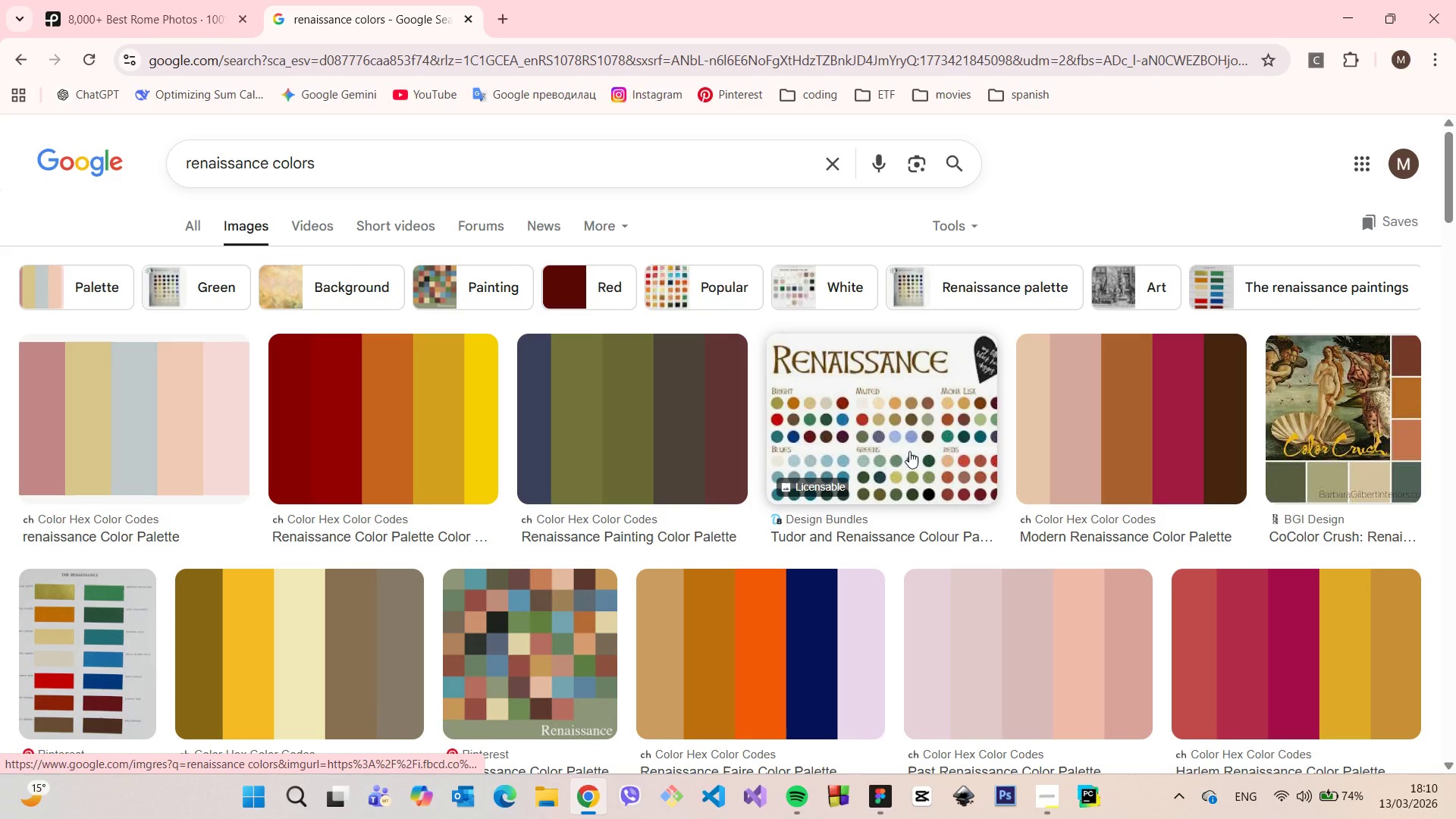 
wait(6.45)
 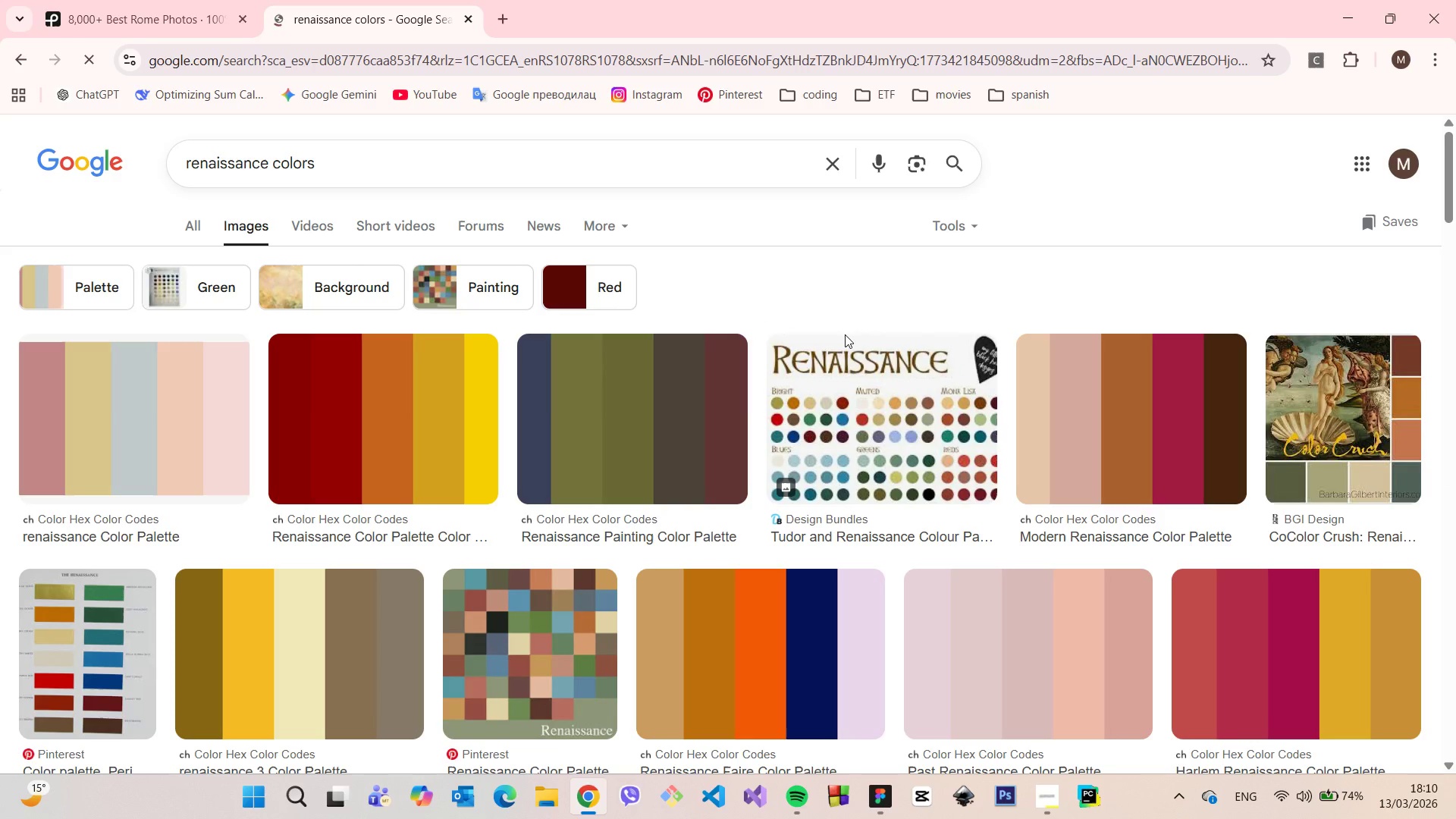 
left_click([909, 448])
 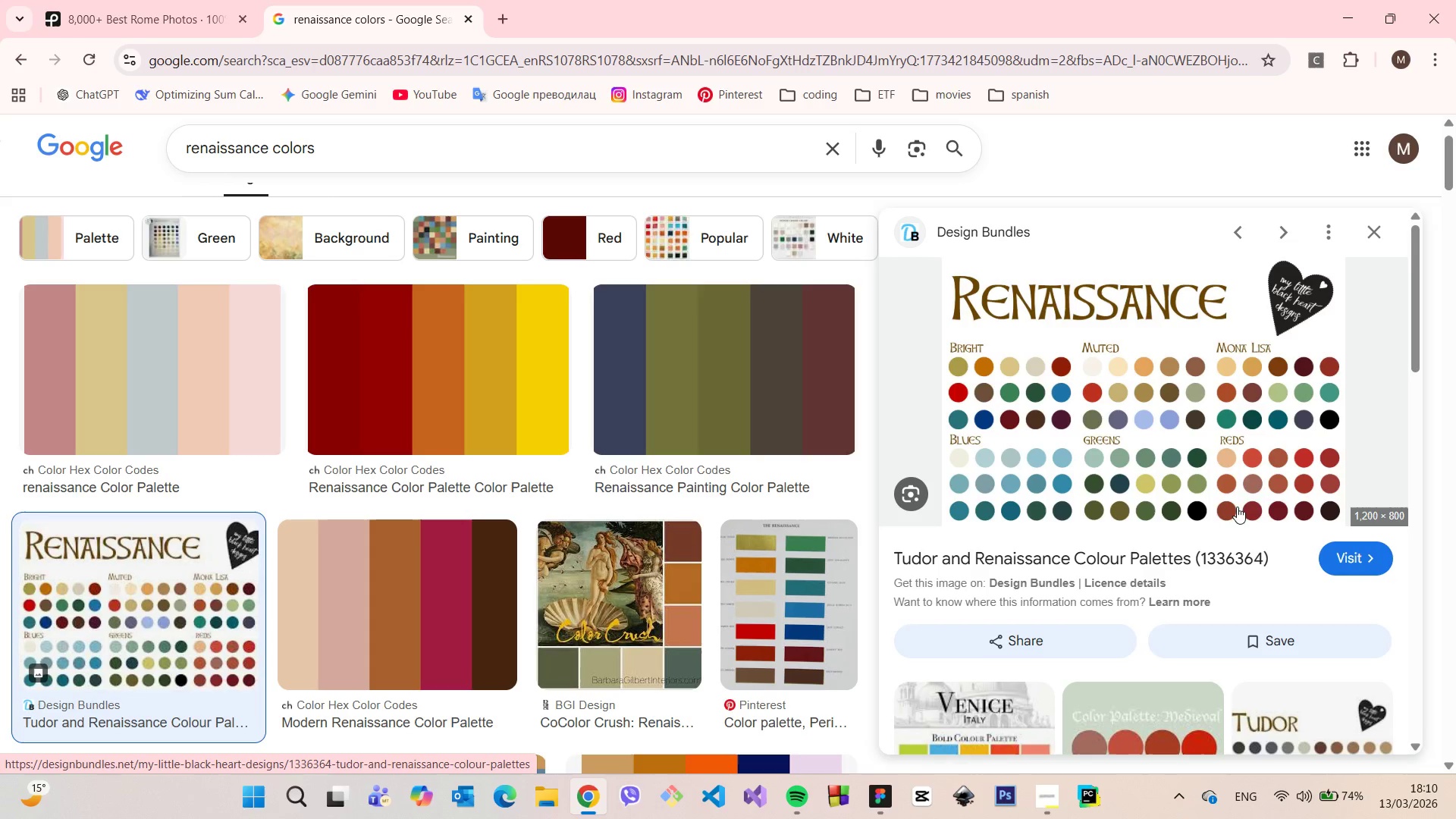 
wait(5.48)
 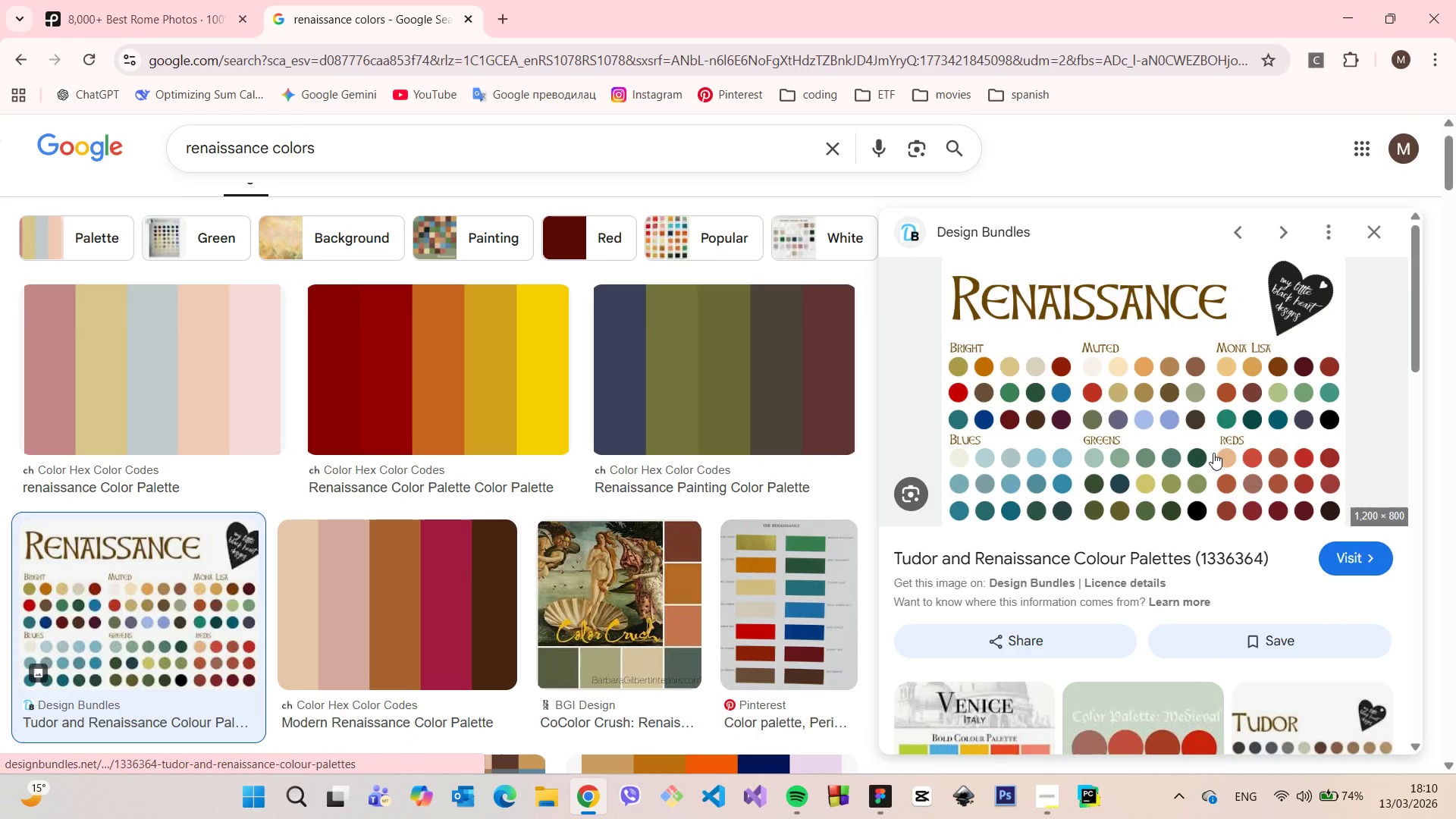 
scroll: coordinate [571, 429], scroll_direction: down, amount: 2.0
 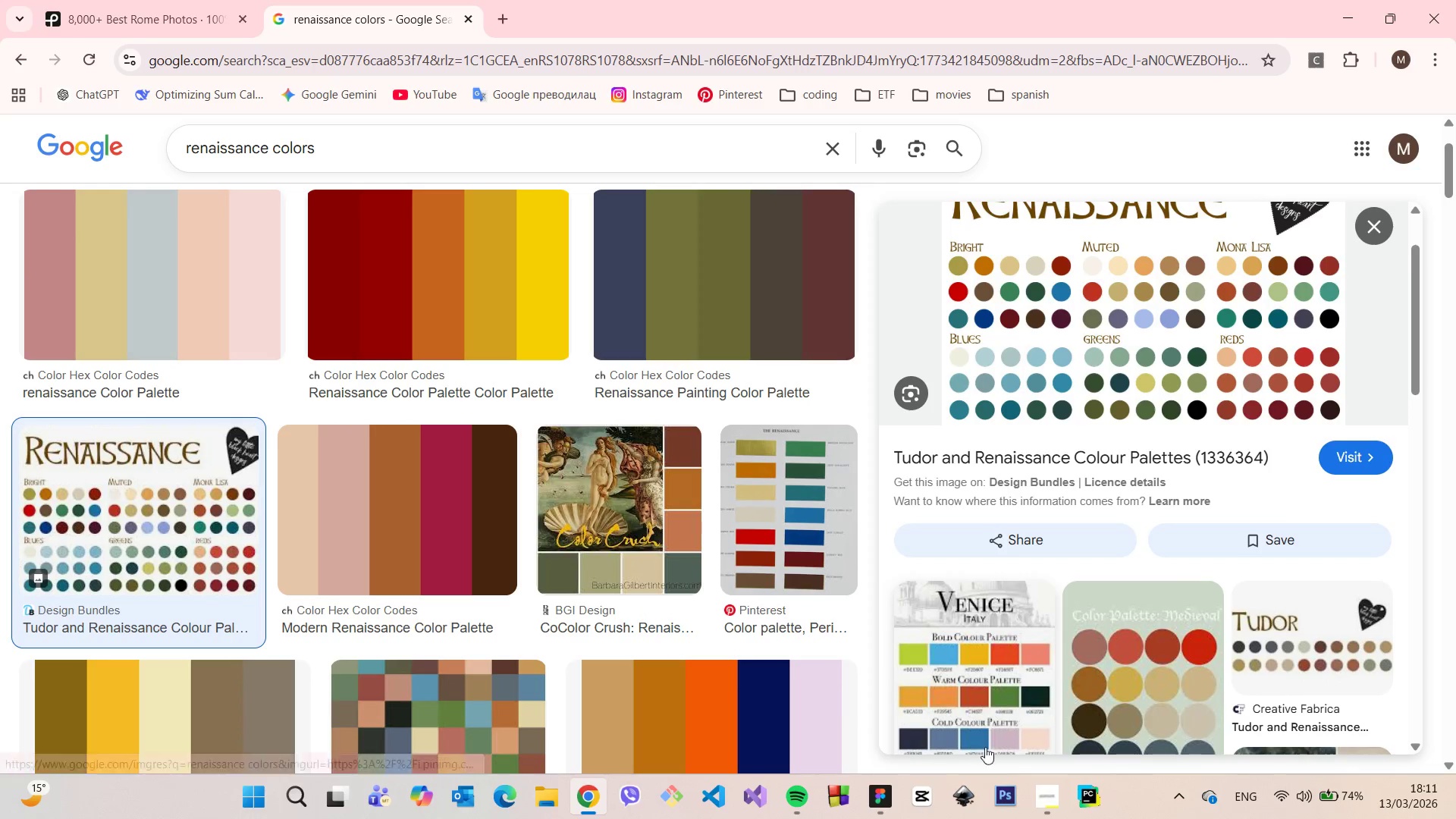 
left_click([881, 792])
 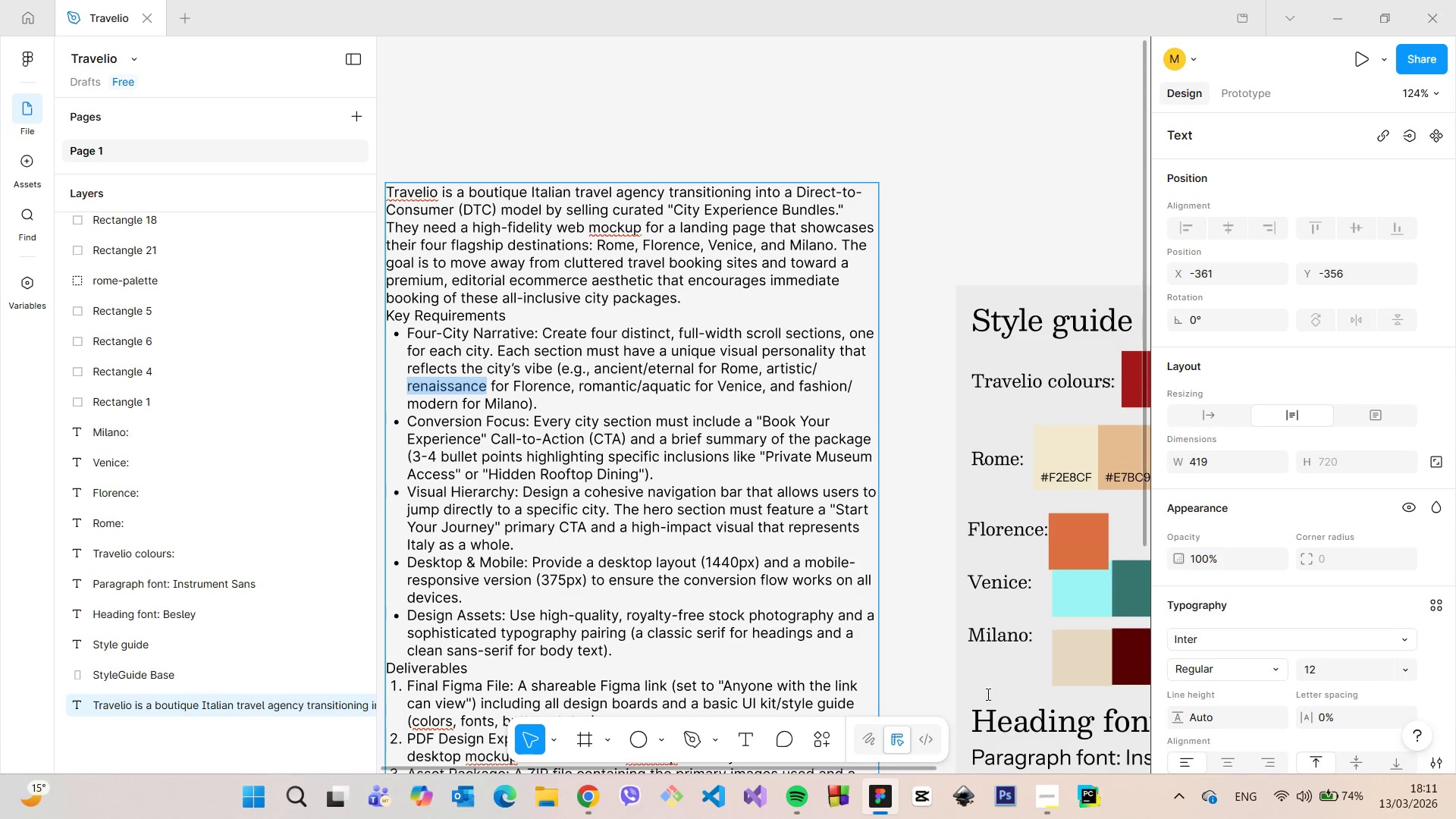 
scroll: coordinate [991, 692], scroll_direction: down, amount: 4.0
 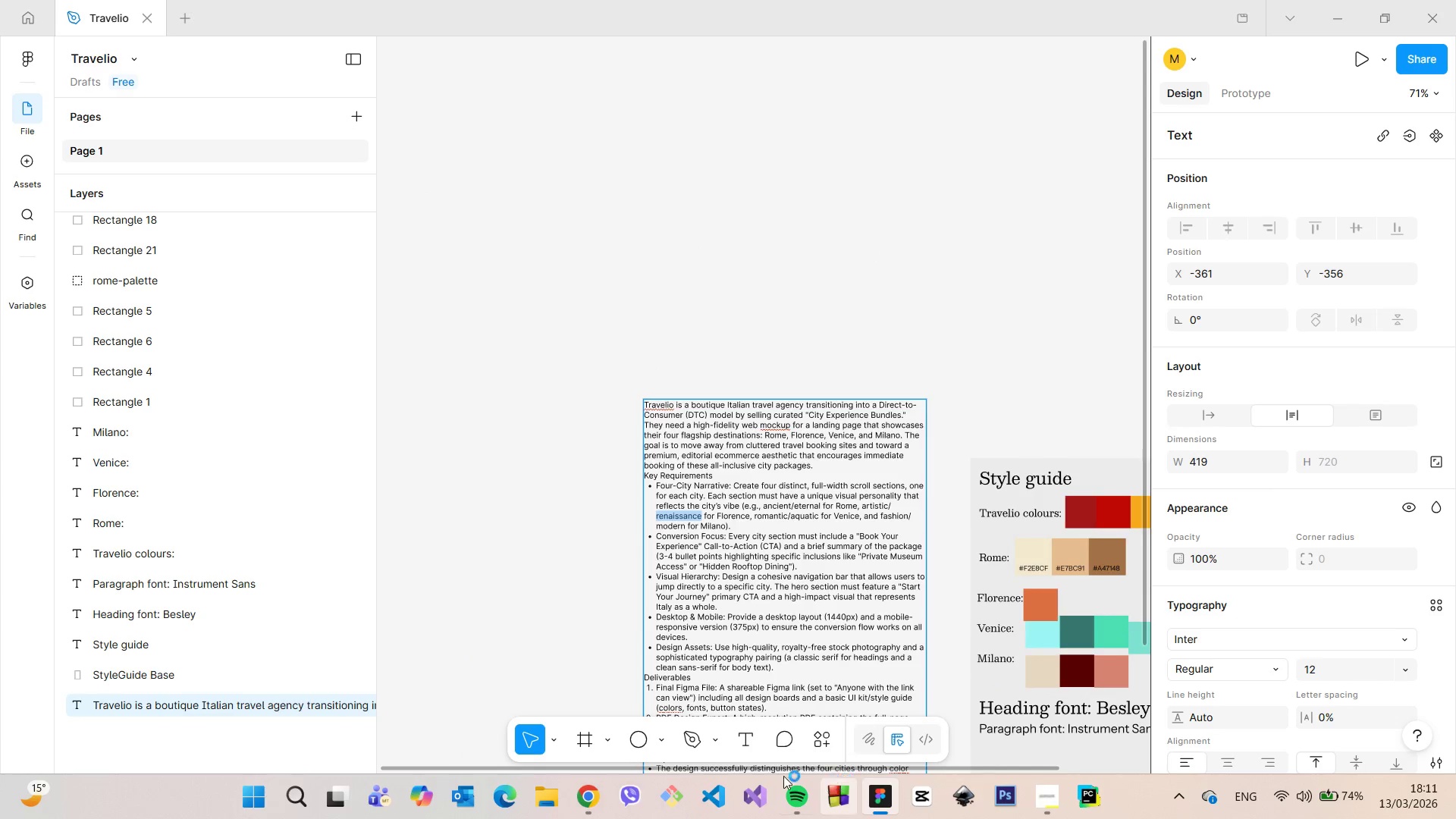 
left_click([603, 785])
 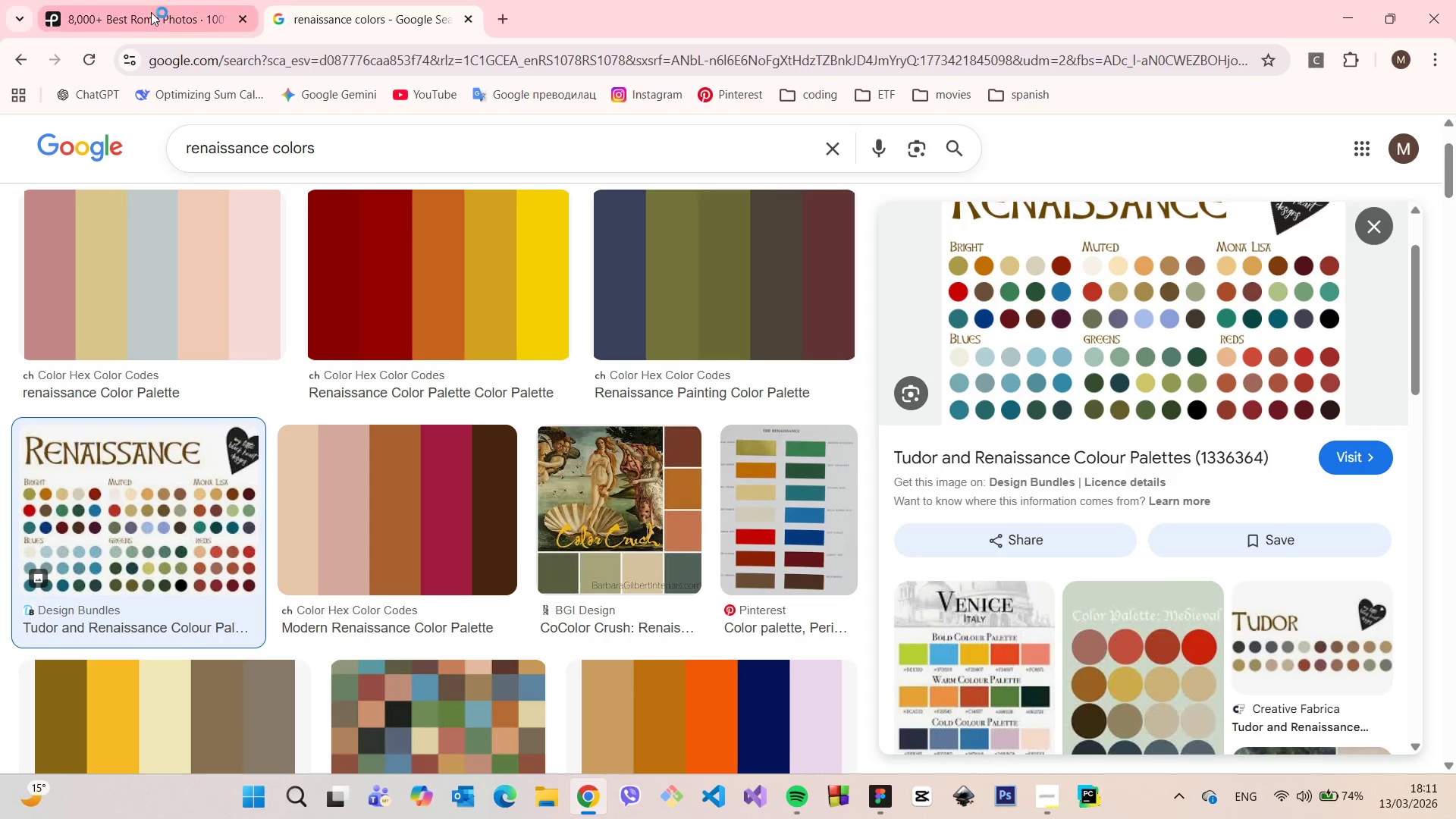 
left_click([146, 14])
 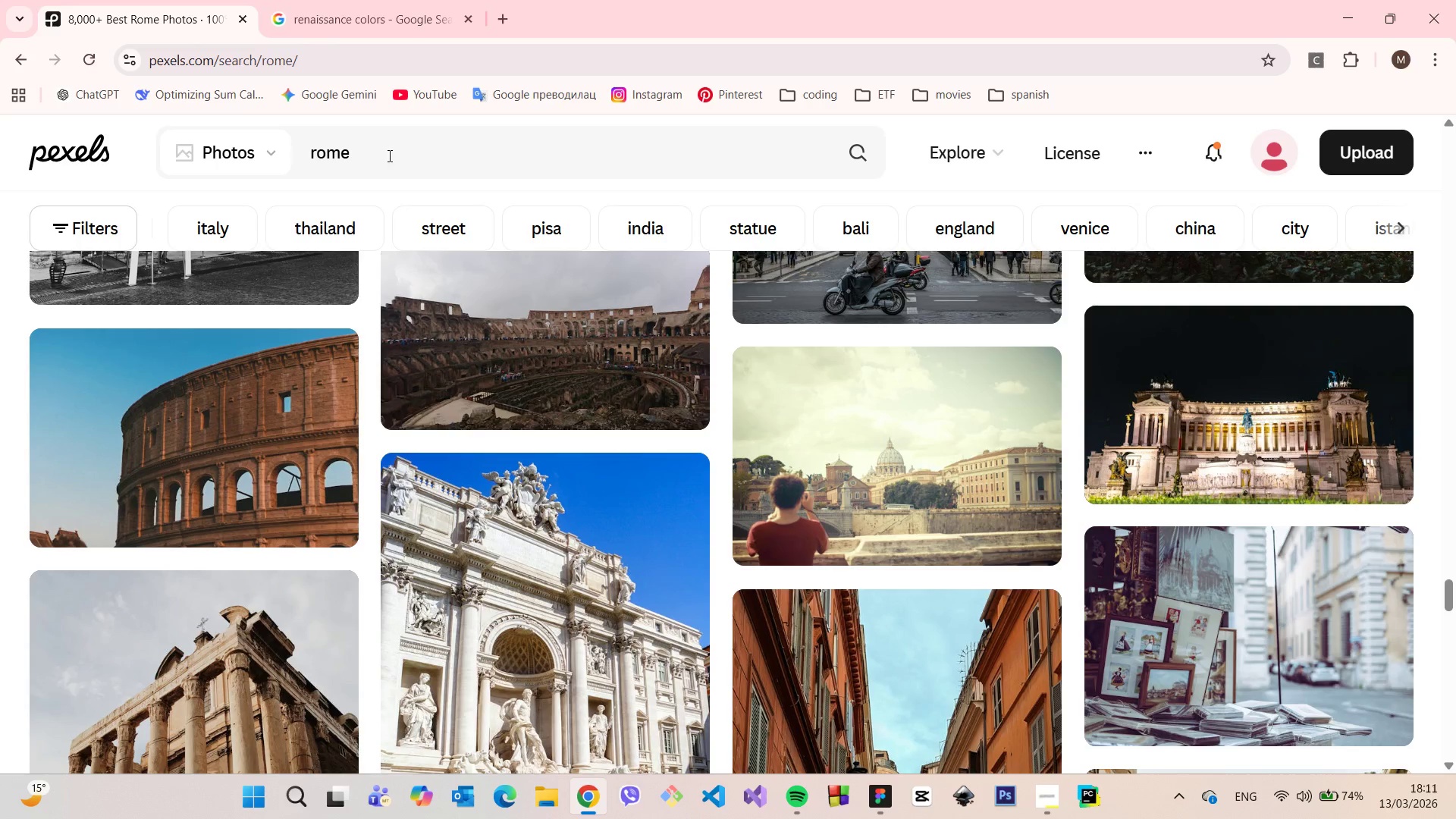 
double_click([388, 155])
 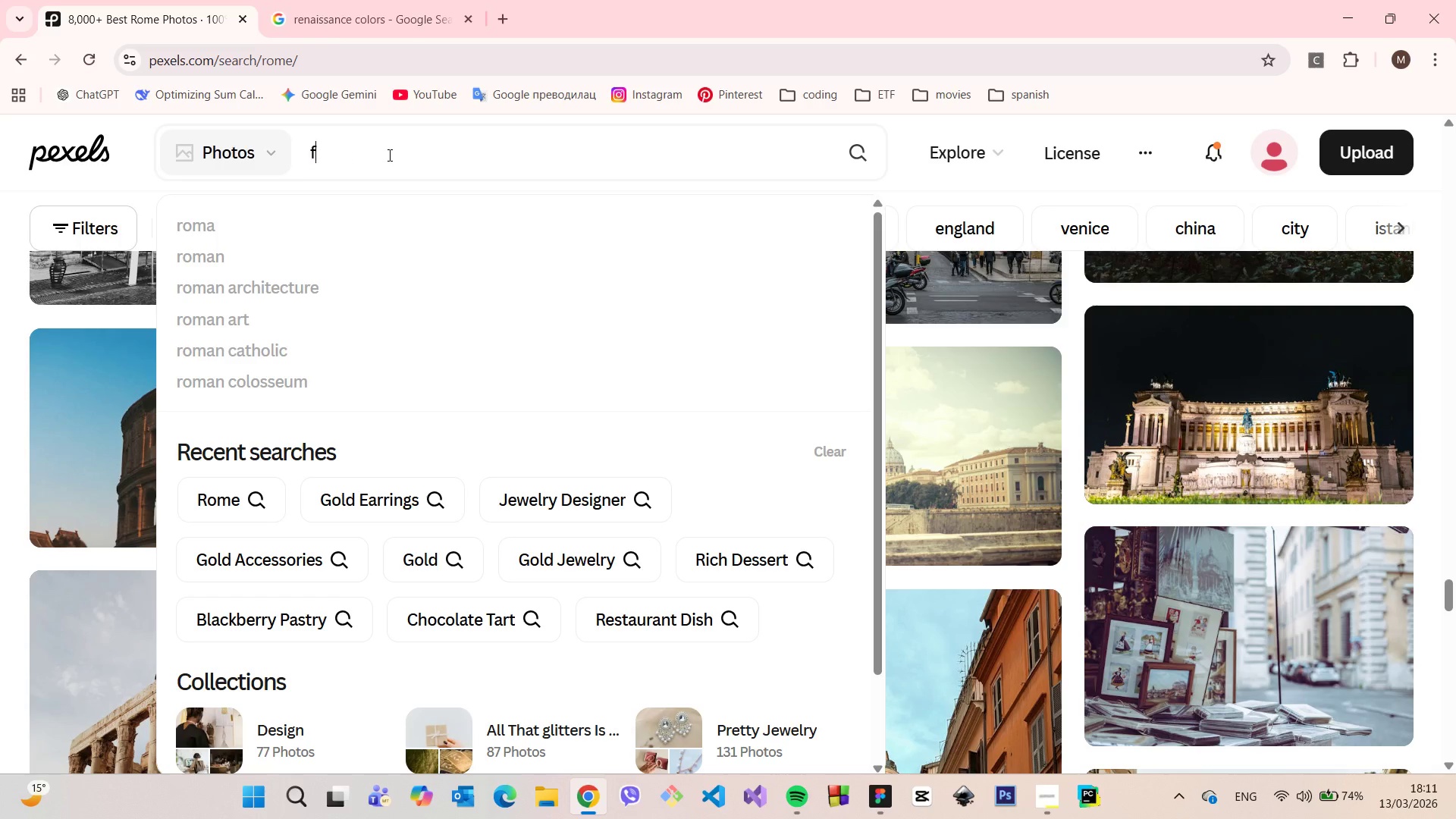 
type(florence)
 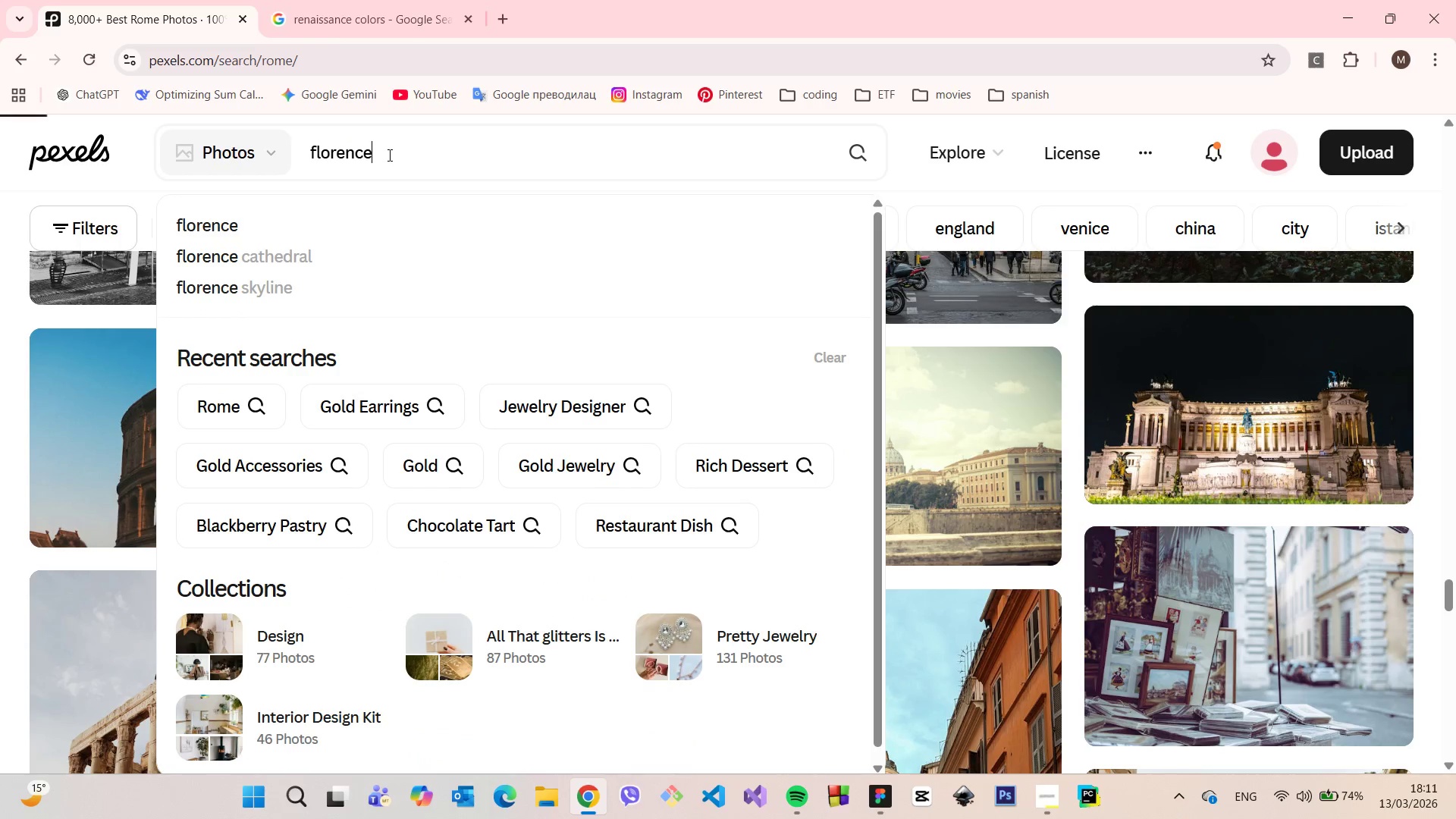 
key(Enter)
 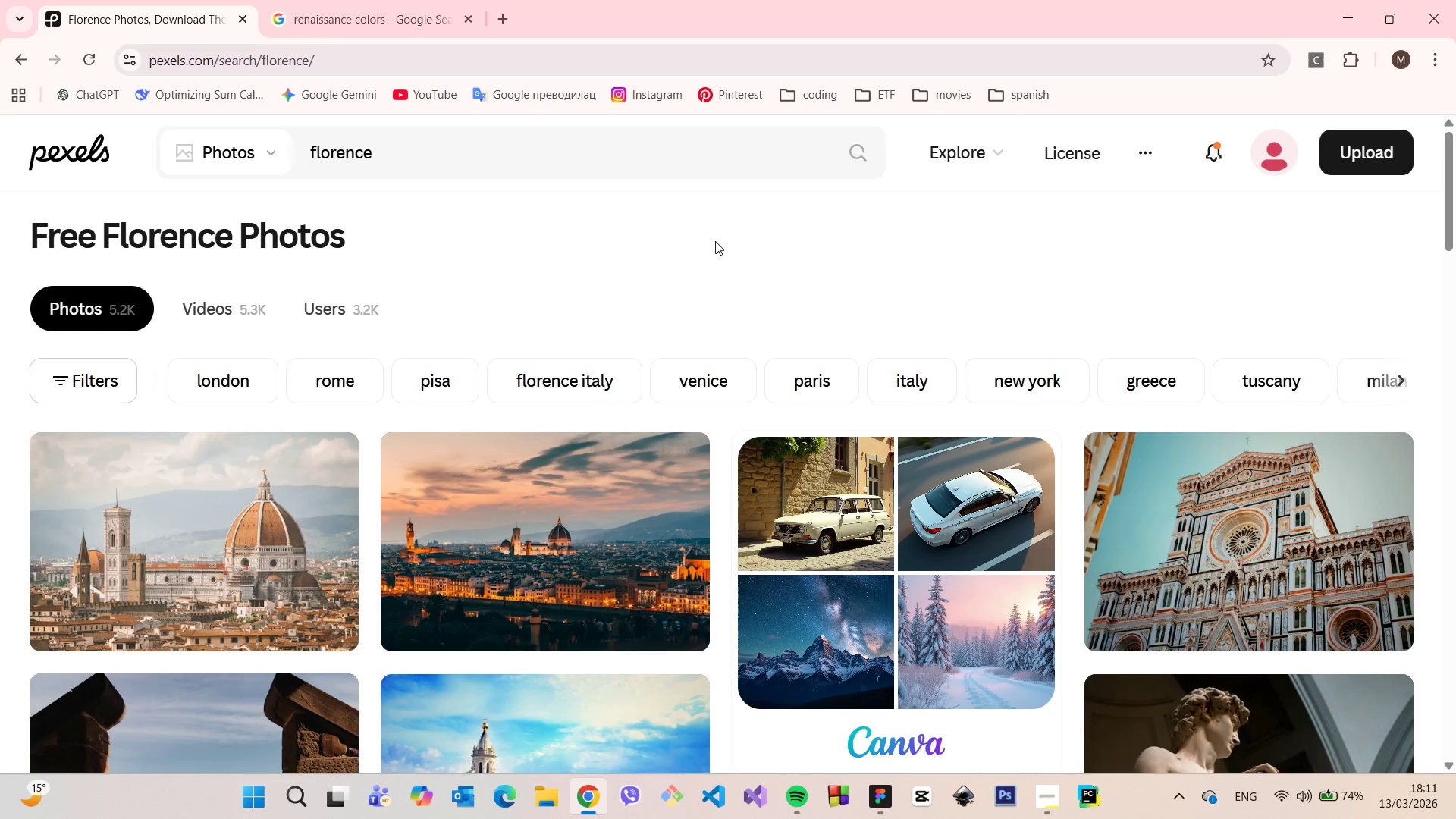 
scroll: coordinate [717, 251], scroll_direction: down, amount: 1.0